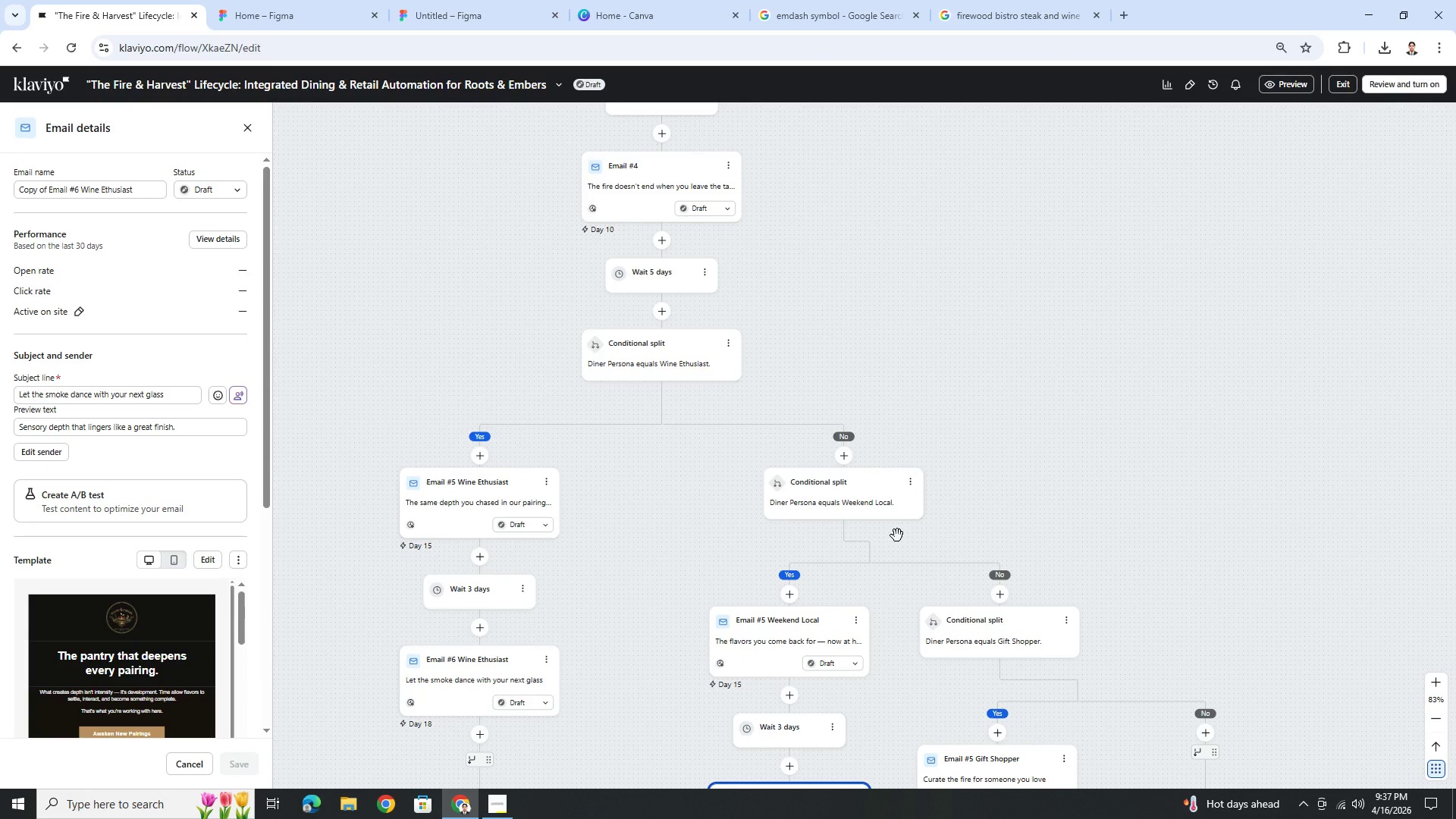 
scroll: coordinate [899, 353], scroll_direction: down, amount: 9.0
 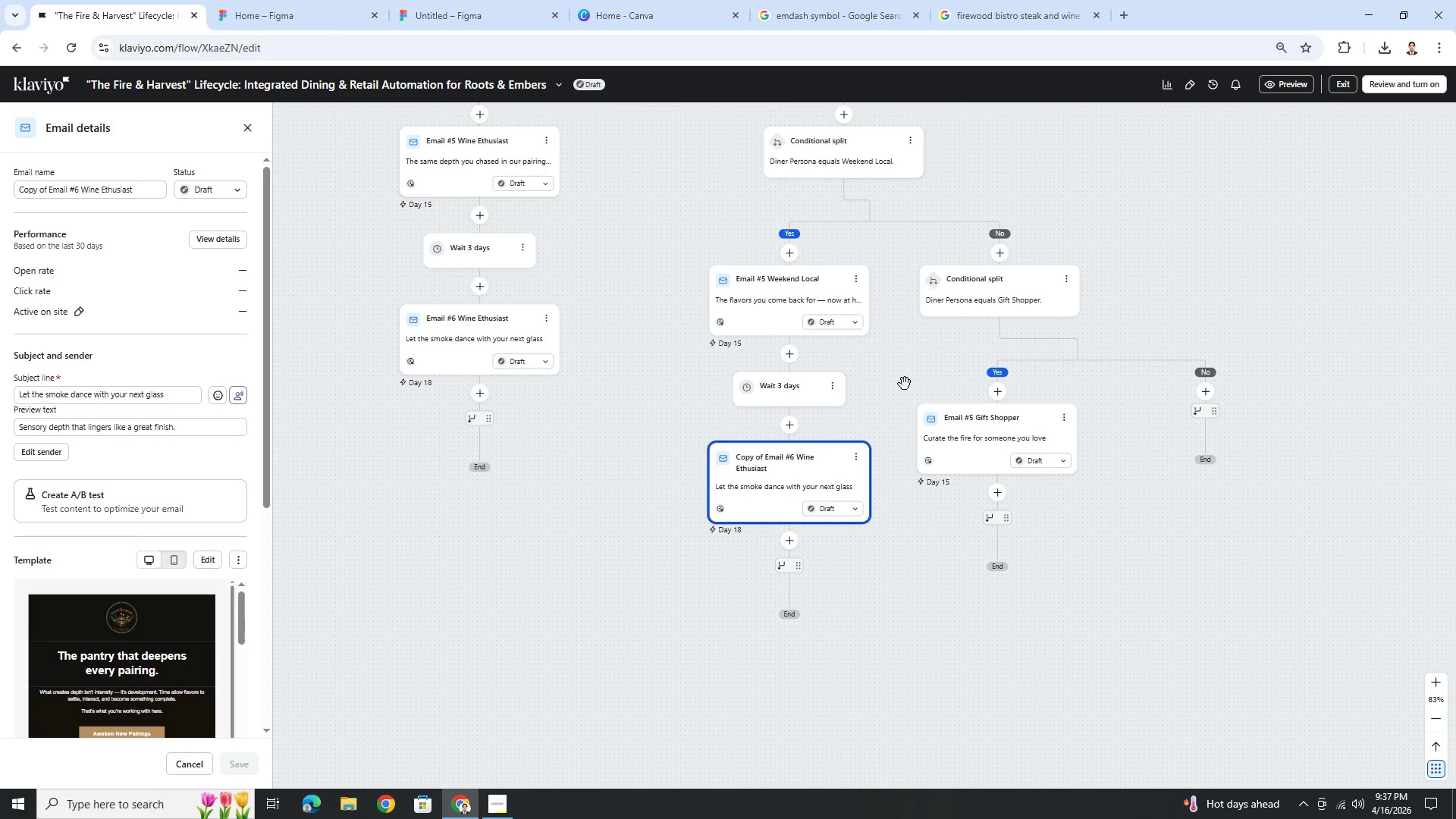 
scroll: coordinate [935, 378], scroll_direction: up, amount: 5.0
 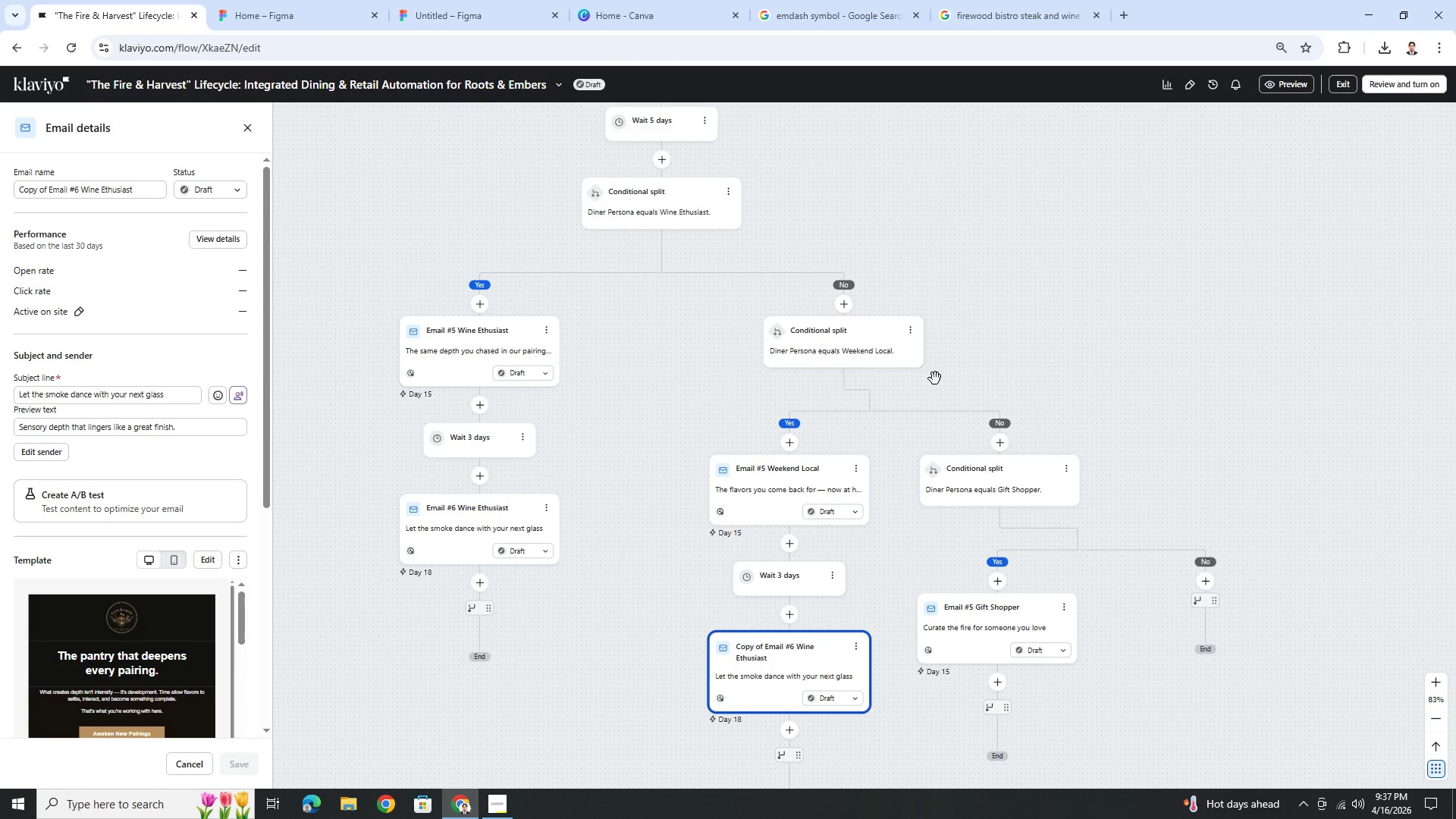 
wait(5.16)
 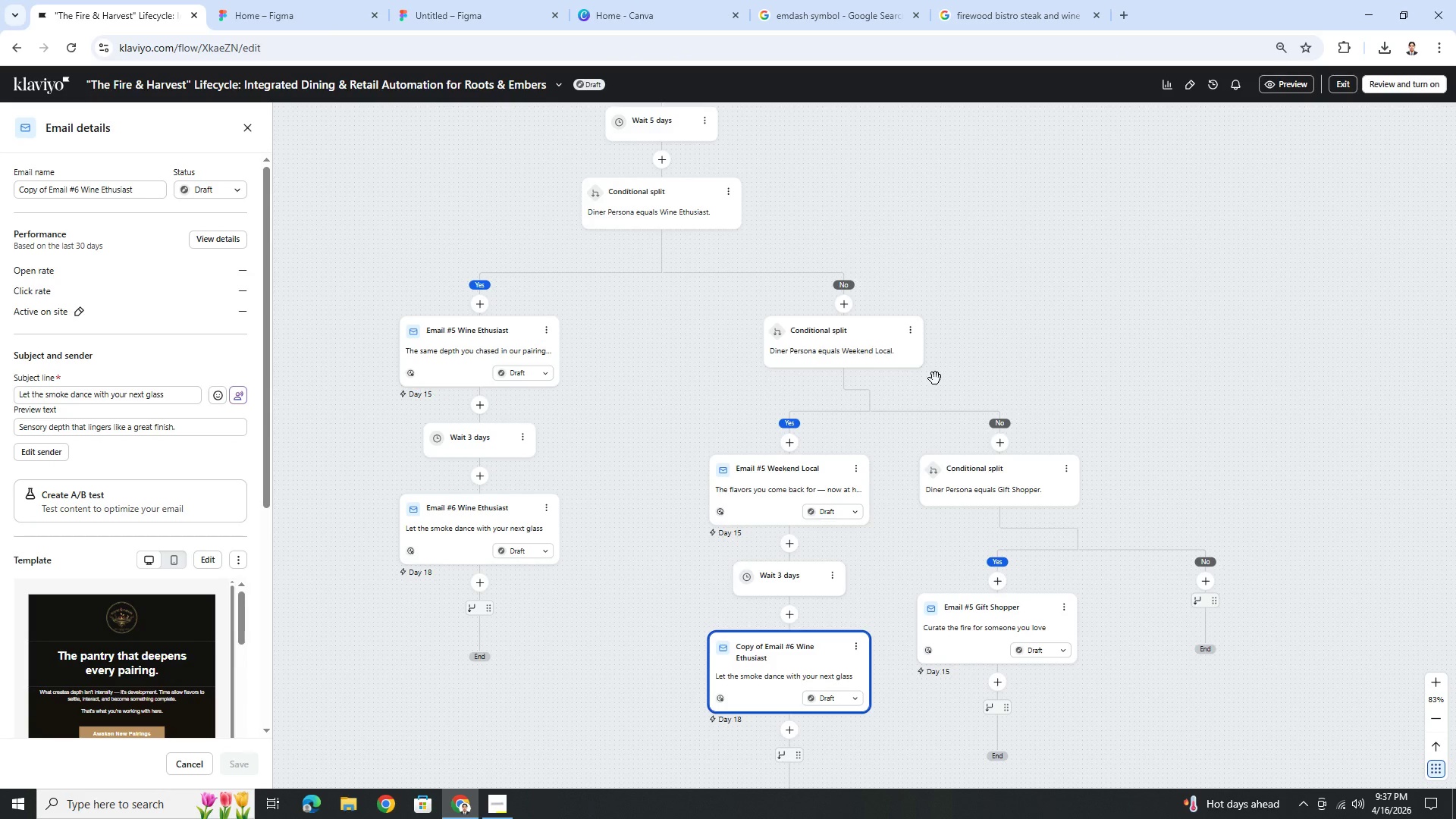 
scroll: coordinate [935, 378], scroll_direction: up, amount: 9.0
 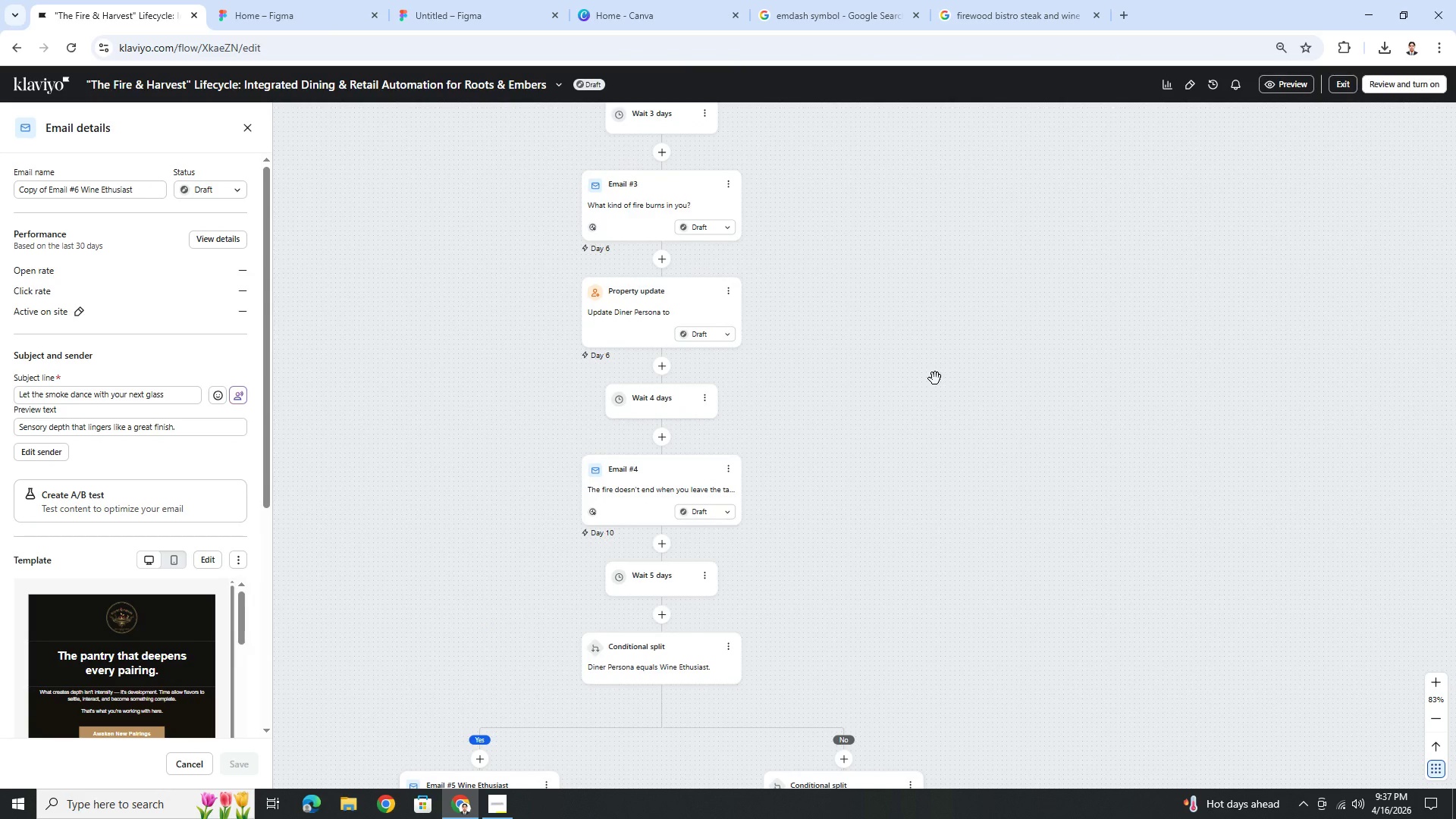 
scroll: coordinate [935, 378], scroll_direction: down, amount: 12.0
 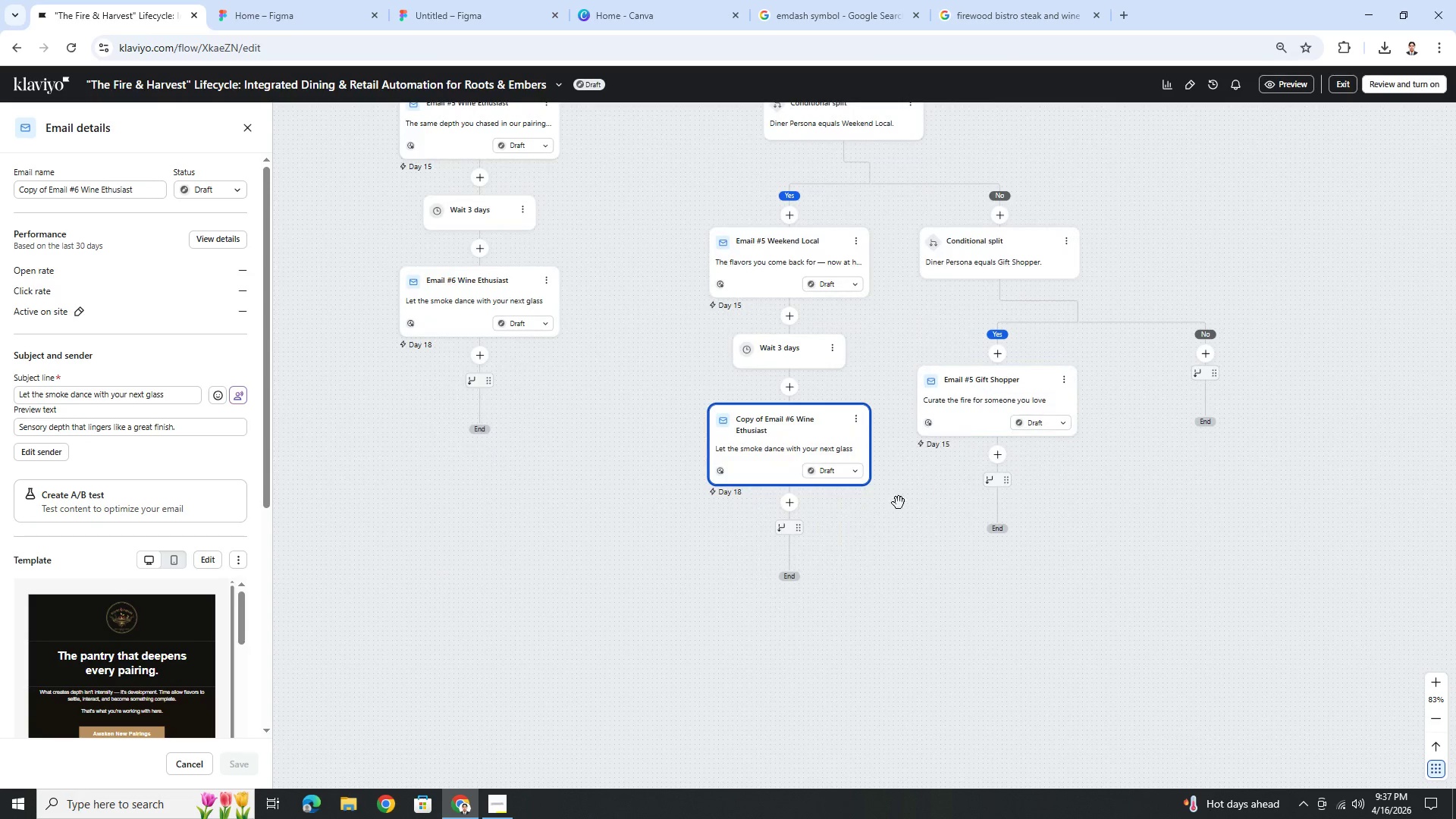 
left_click([902, 548])
 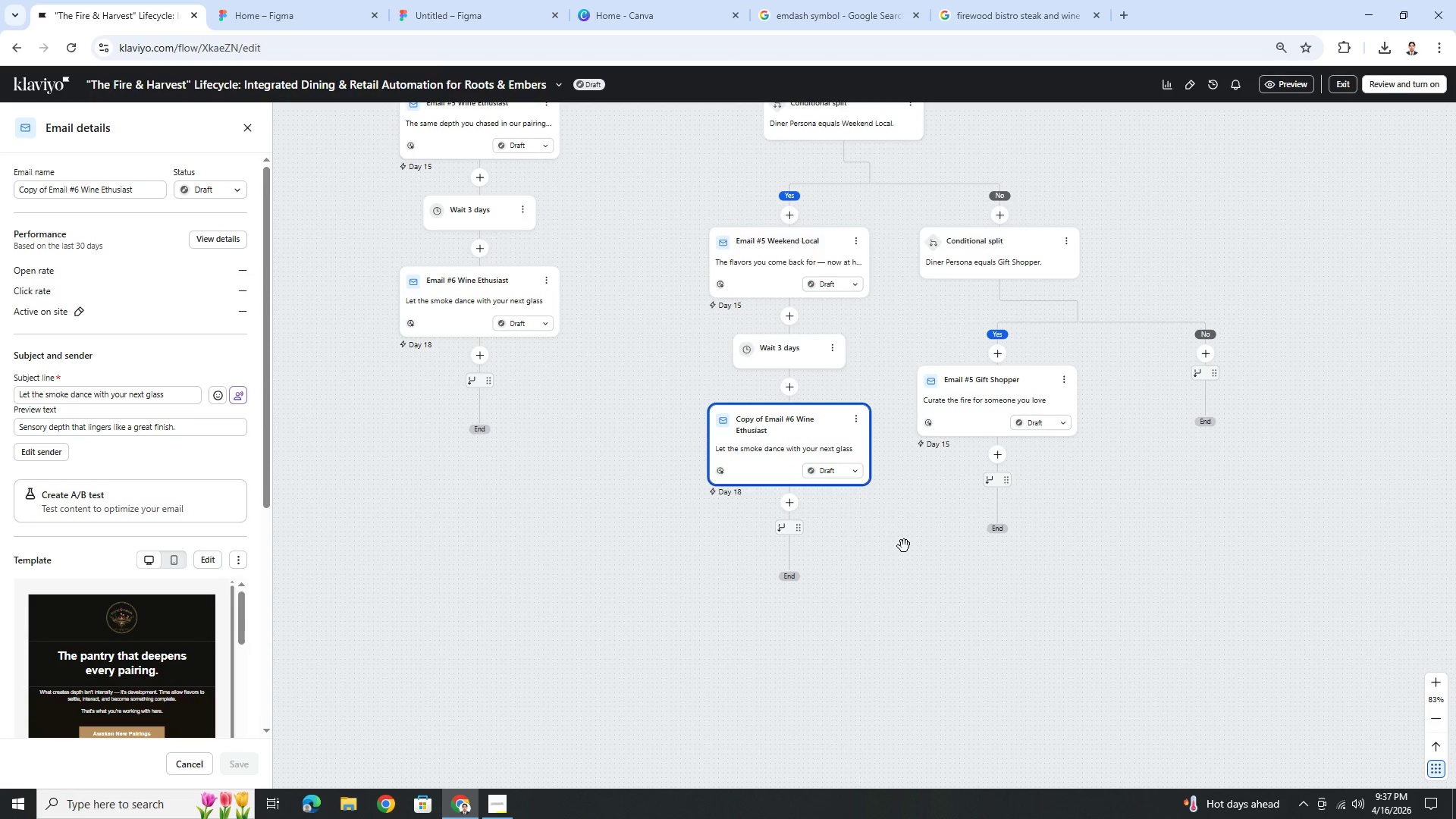 
scroll: coordinate [904, 546], scroll_direction: up, amount: 1.0
 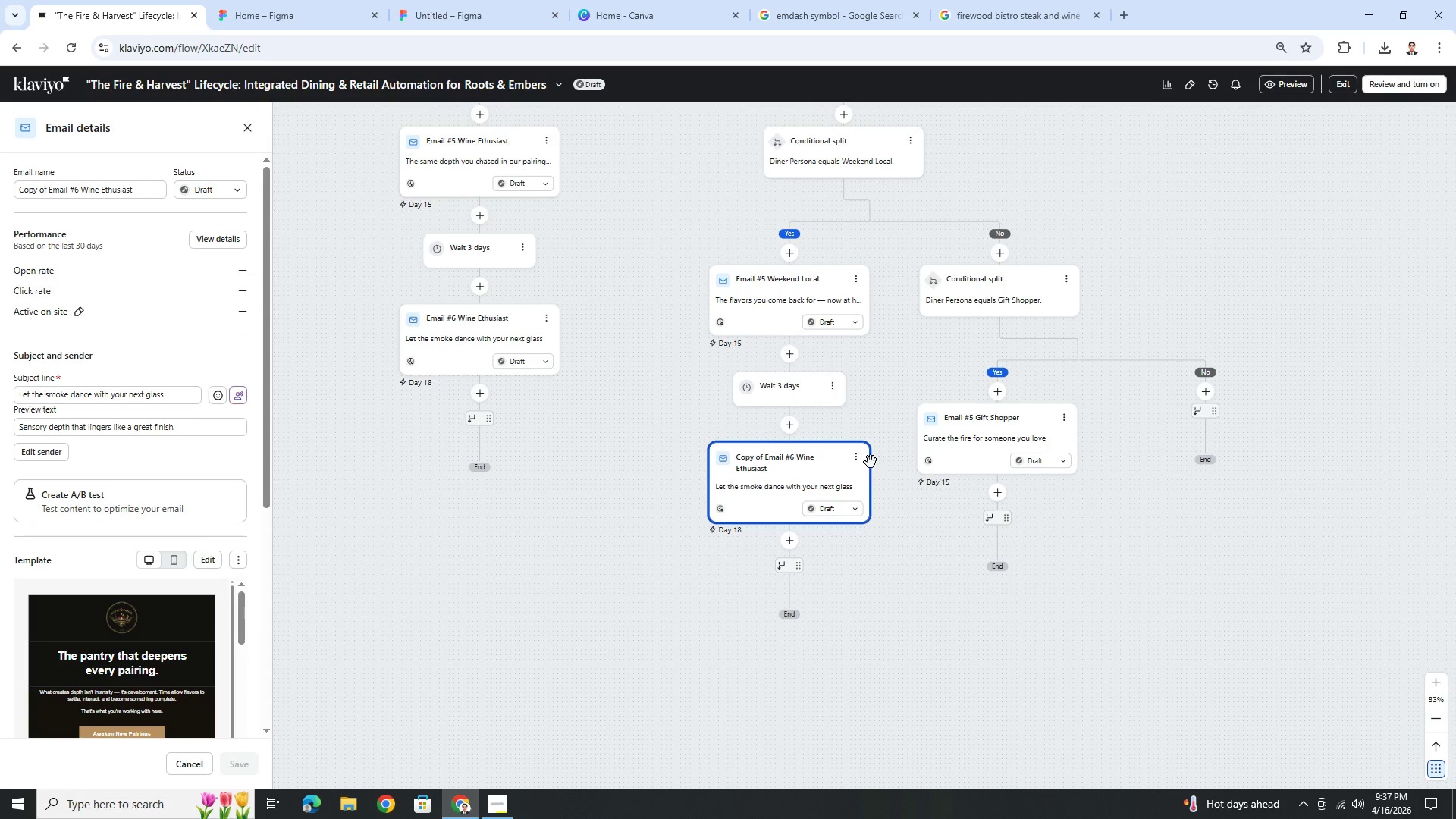 
left_click([860, 461])
 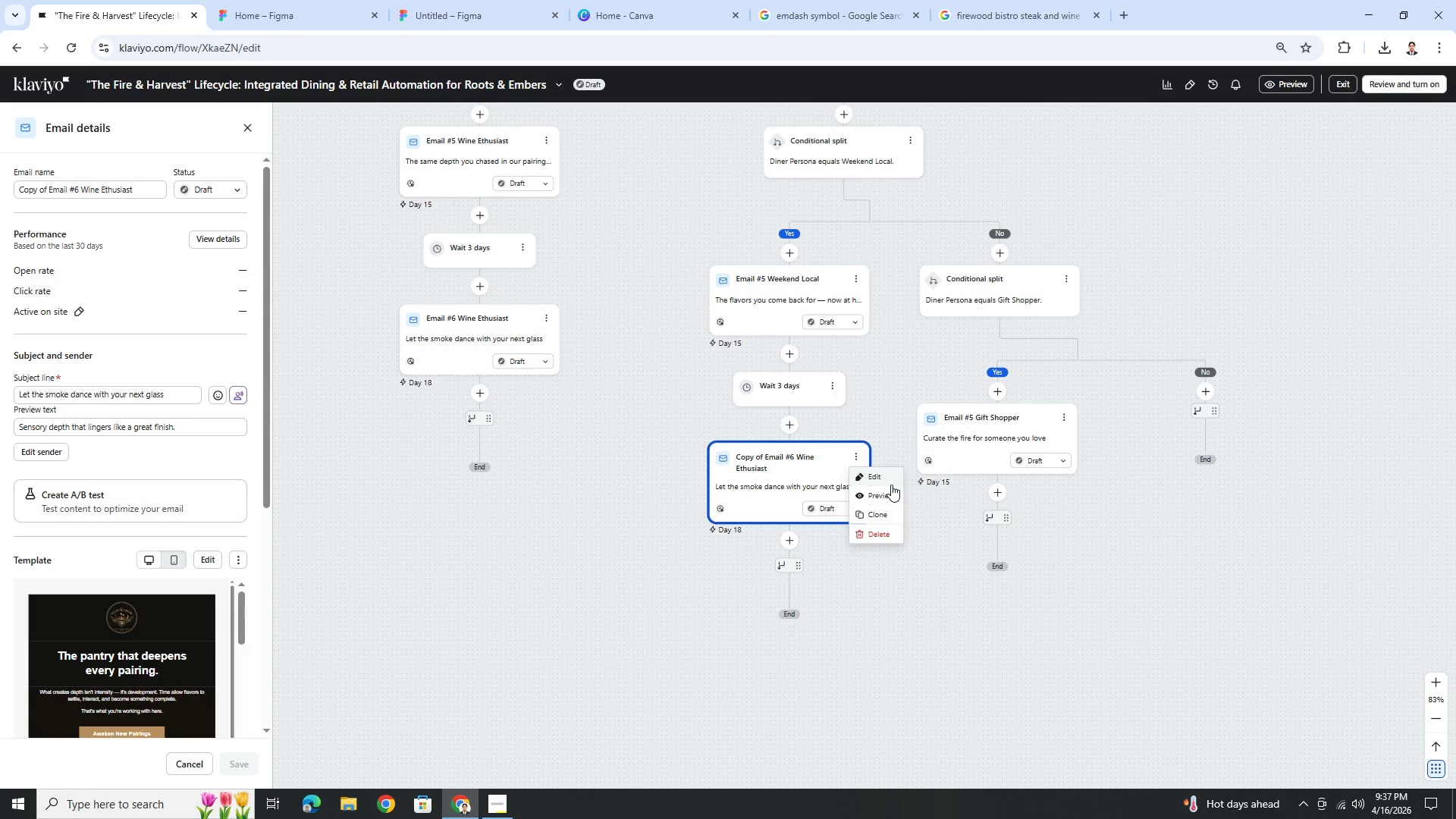 
left_click([887, 479])
 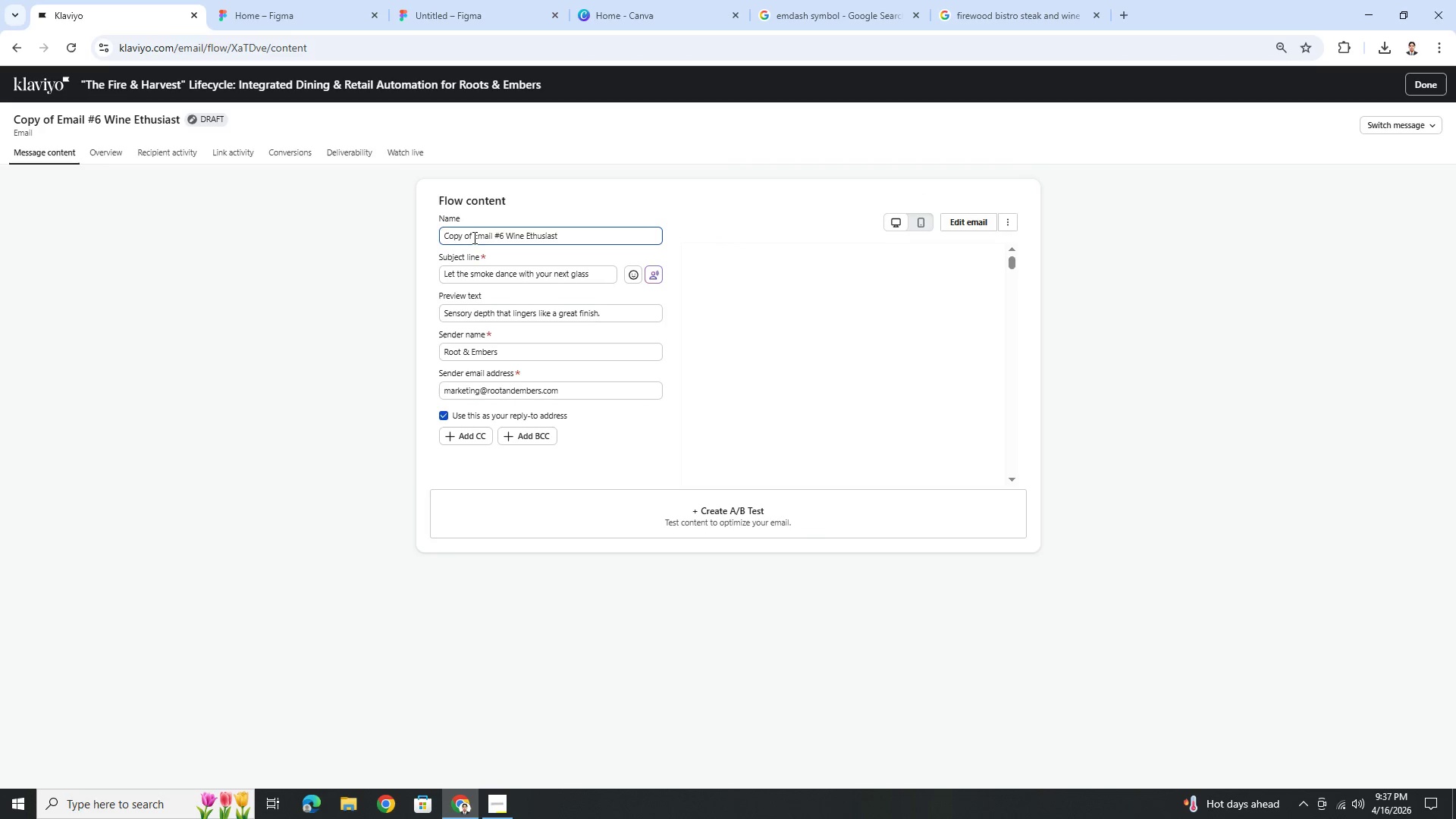 
left_click_drag(start_coordinate=[473, 237], to_coordinate=[419, 237])
 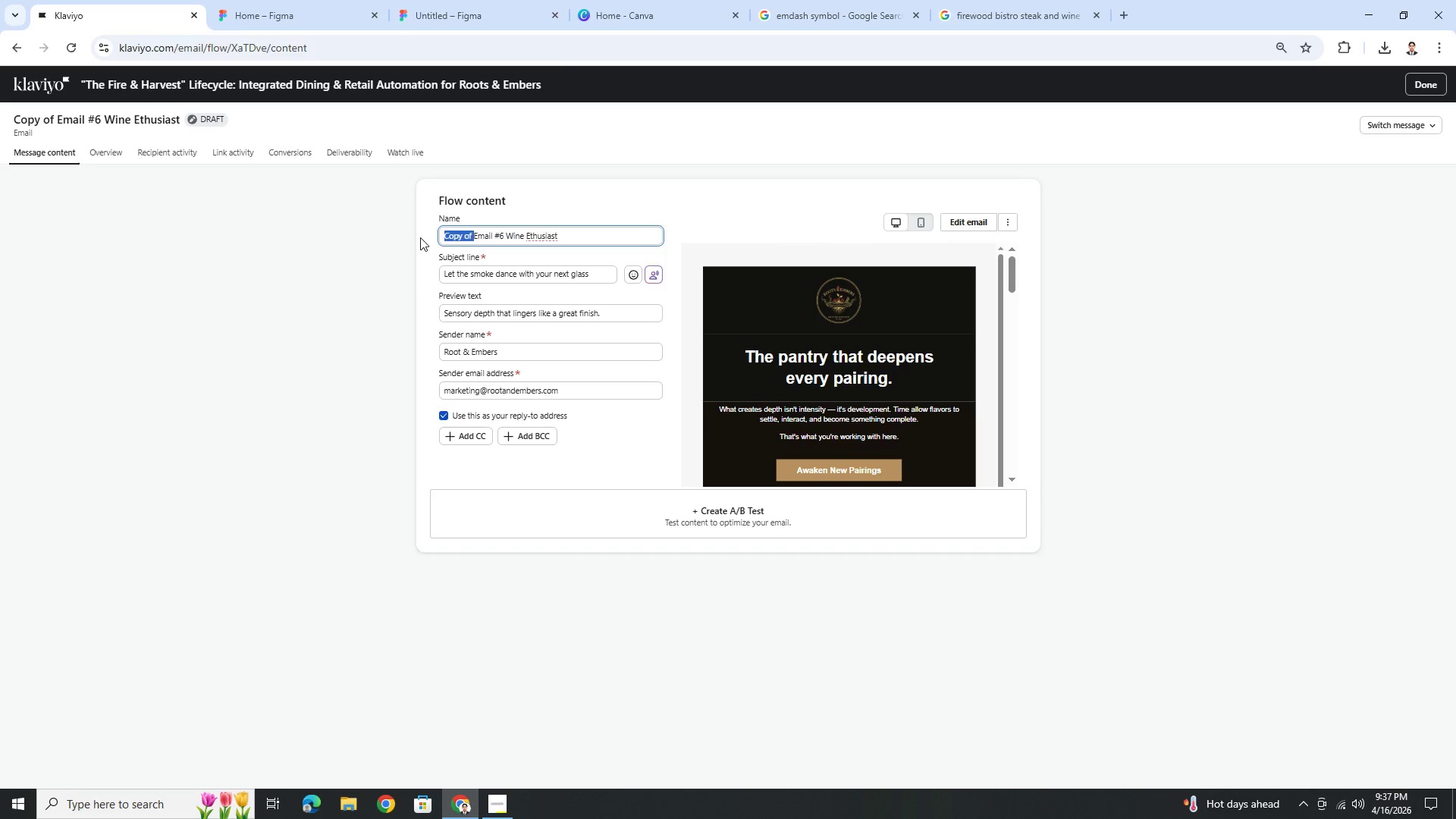 
key(Backspace)
 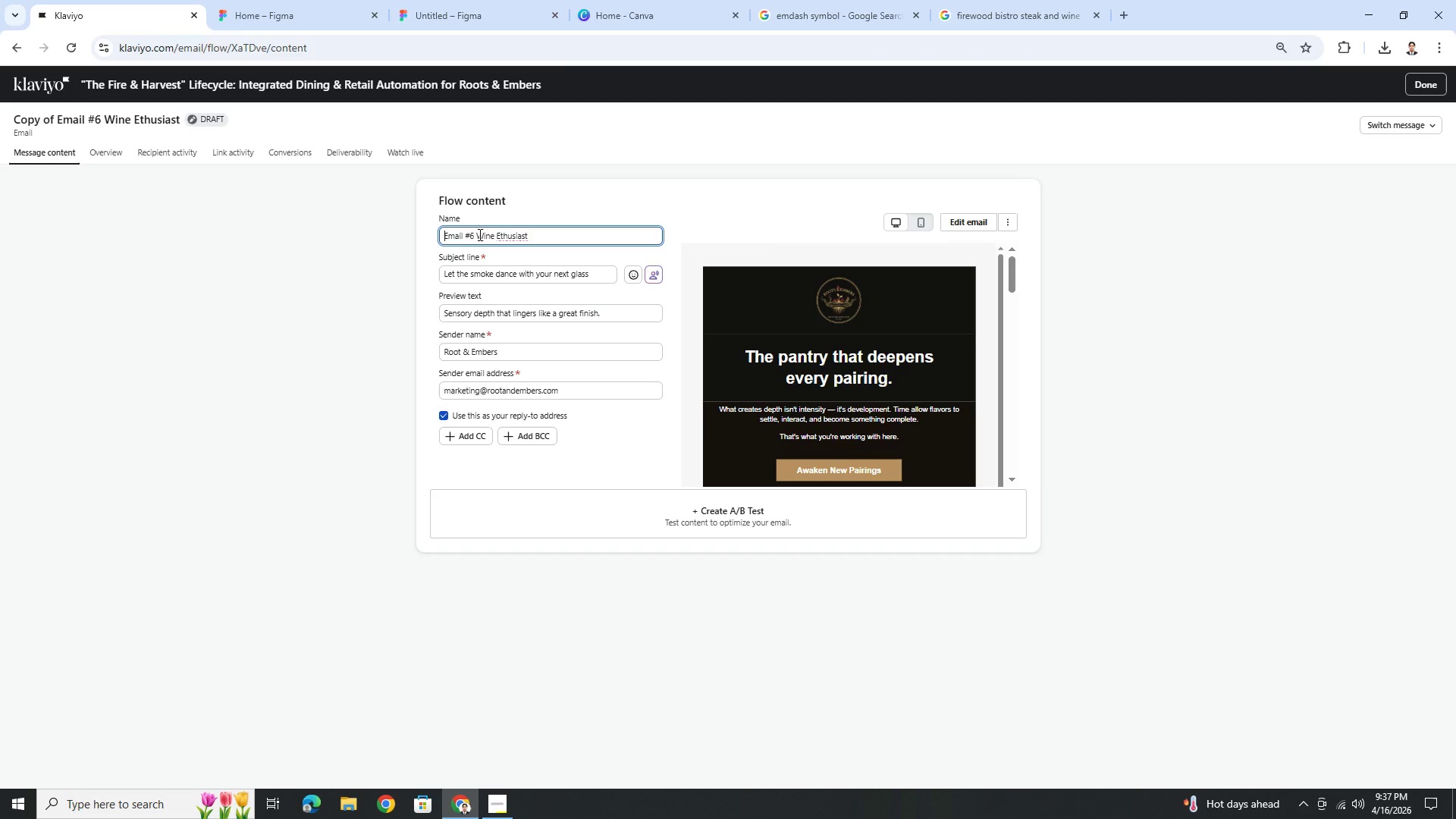 
left_click_drag(start_coordinate=[478, 234], to_coordinate=[544, 239])
 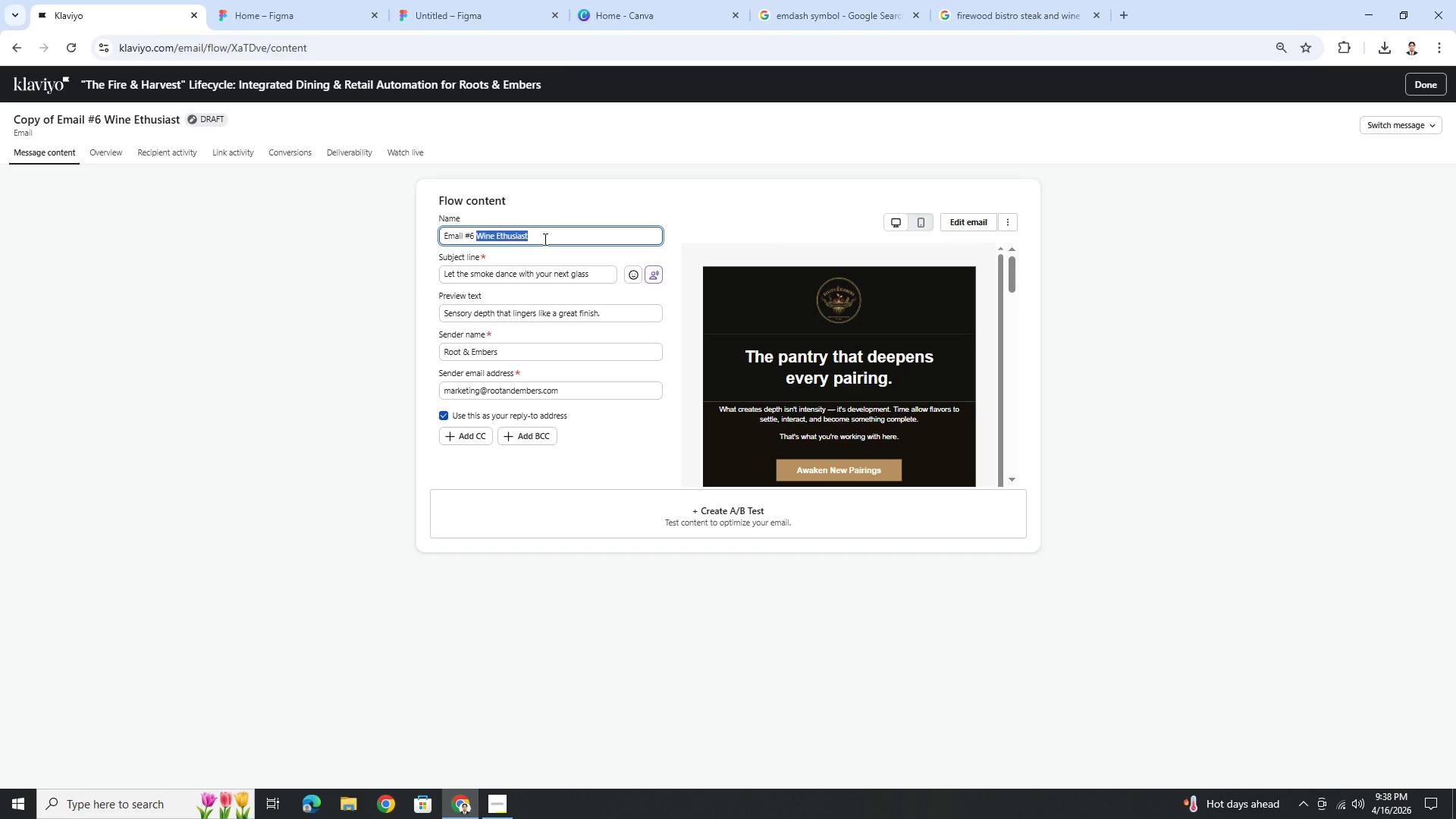 
type(Local W)
key(Backspace)
 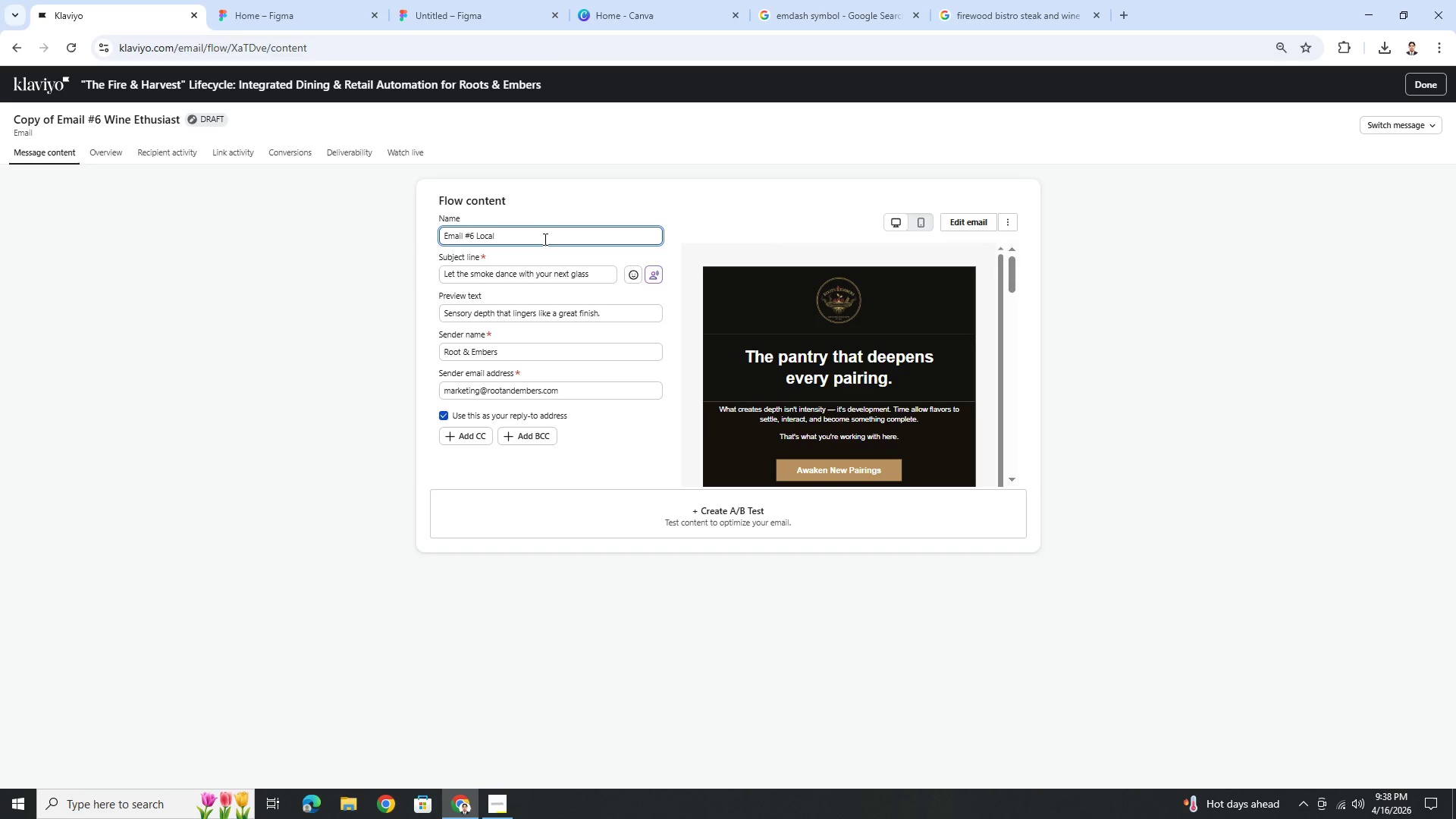 
 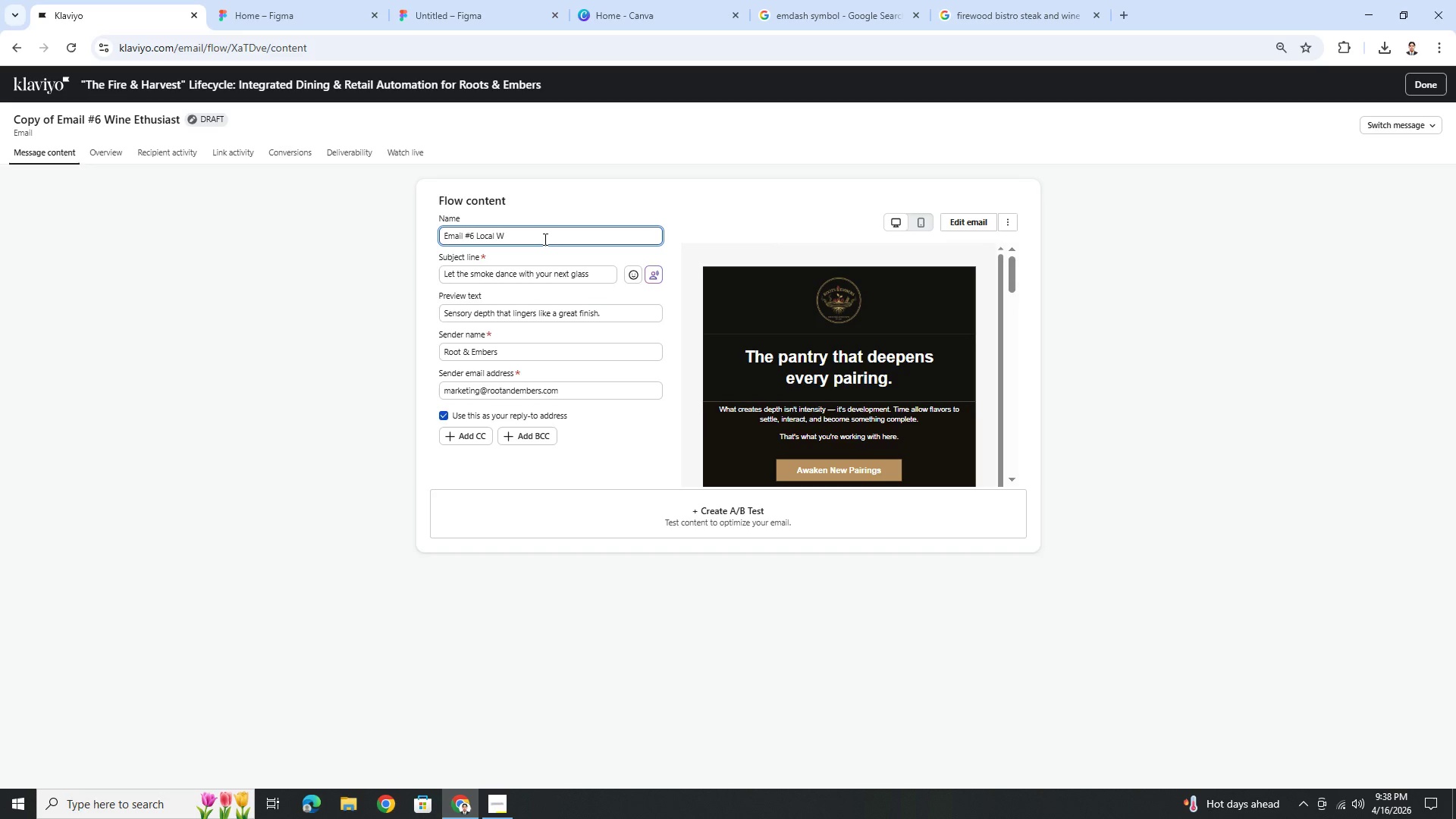 
hold_key(key=ShiftLeft, duration=1.52)
 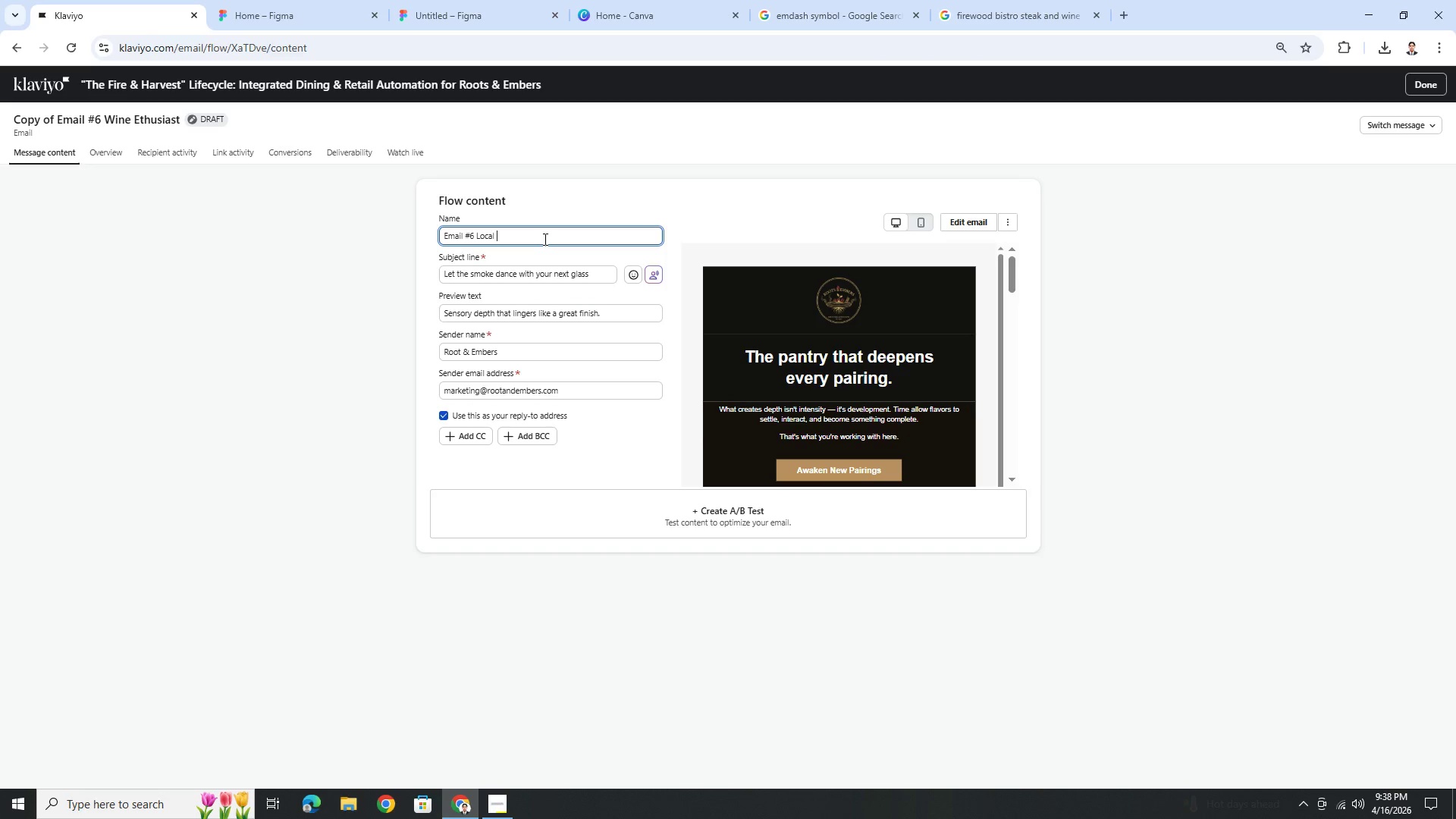 
hold_key(key=ShiftLeft, duration=1.53)
 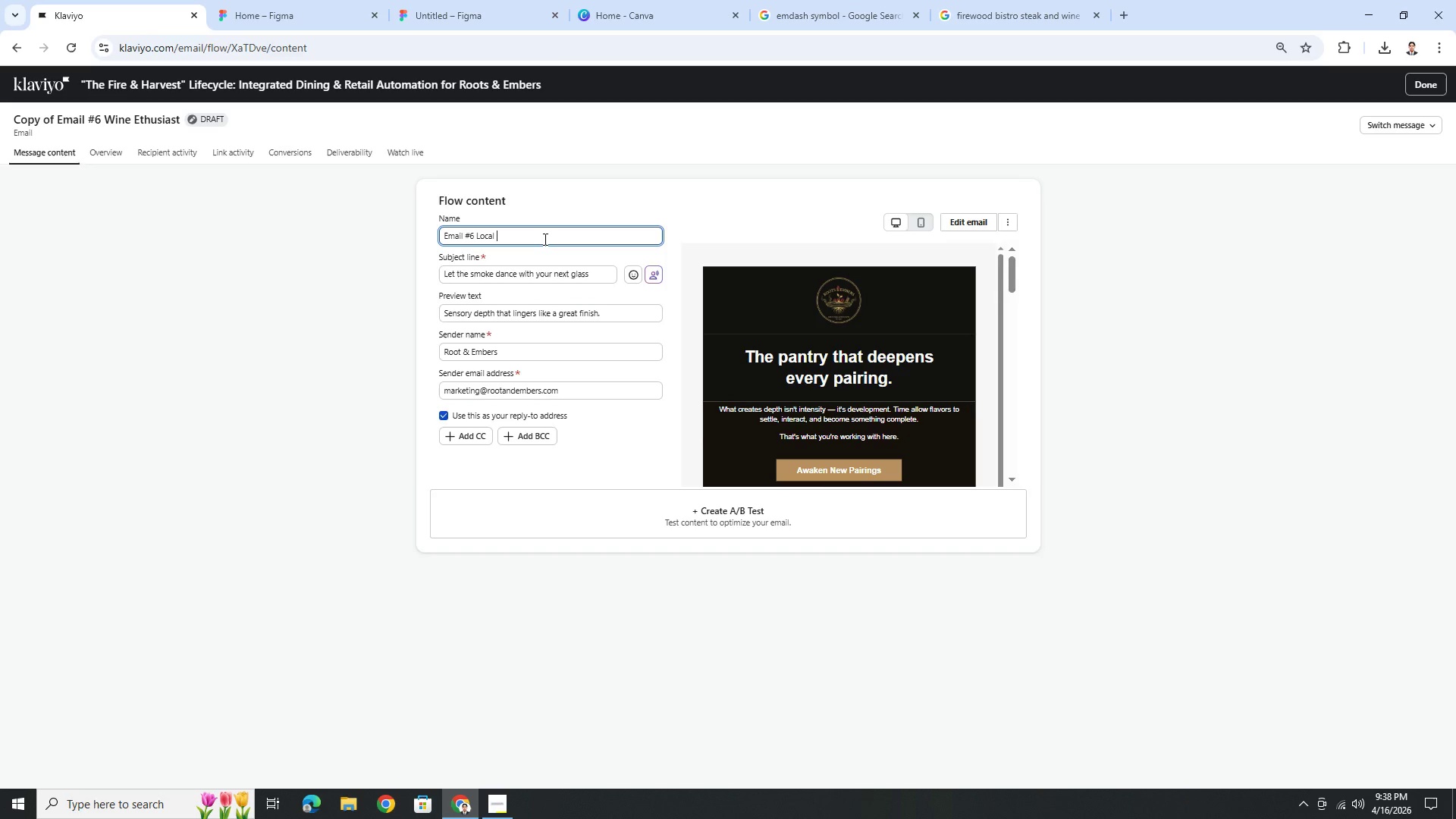 
hold_key(key=ShiftLeft, duration=0.61)
 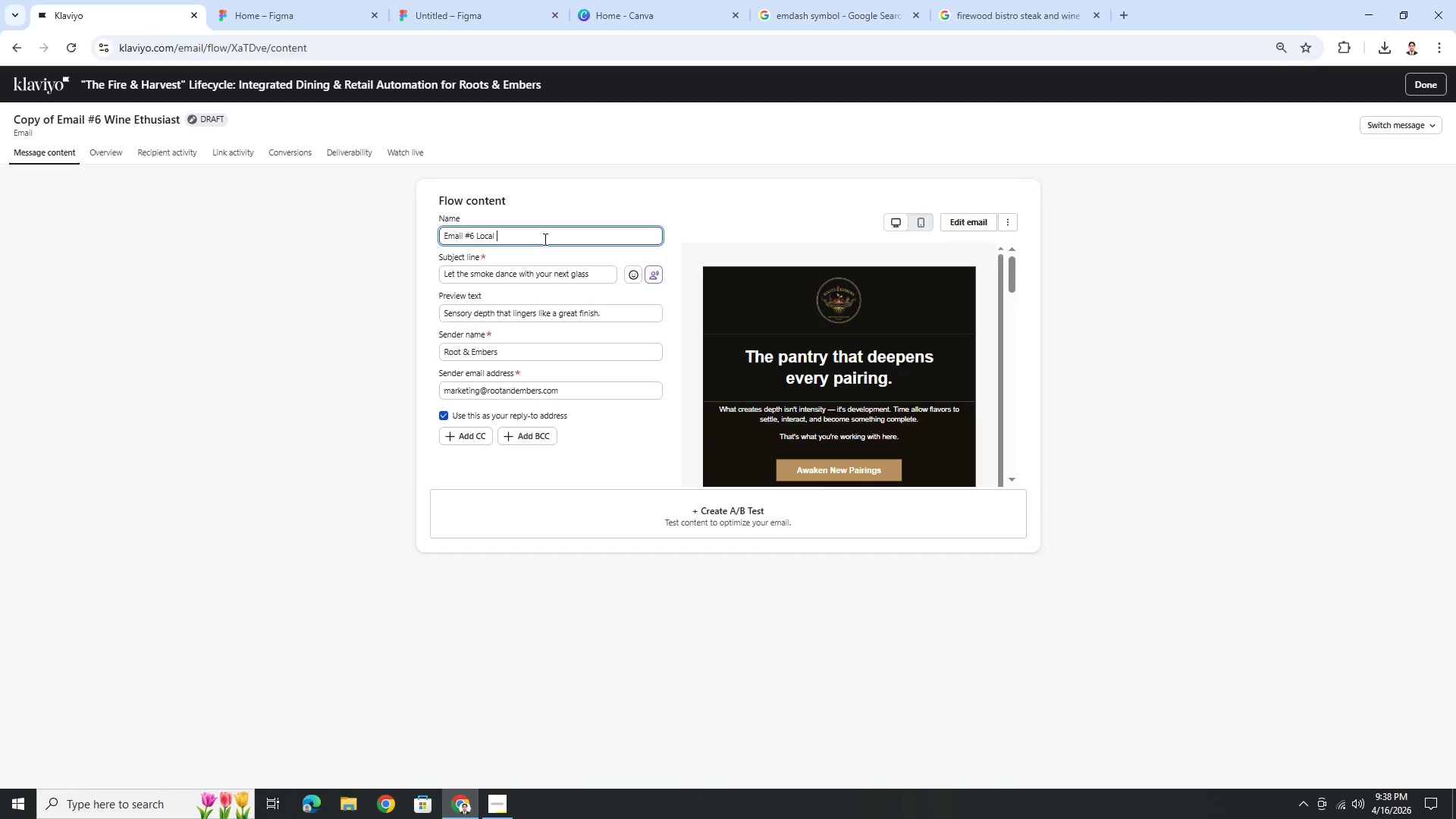 
key(Backspace)
 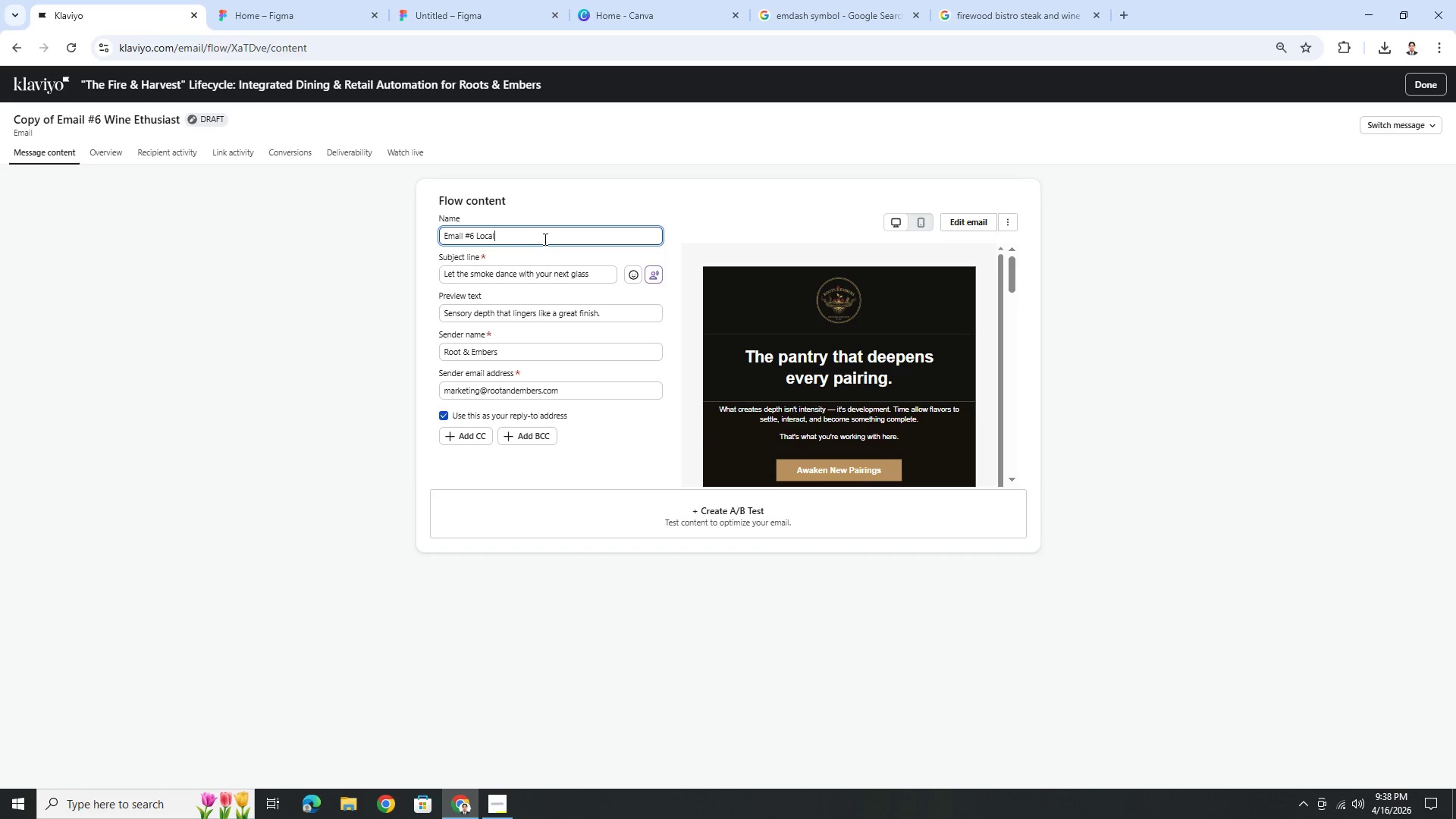 
key(ArrowLeft)
 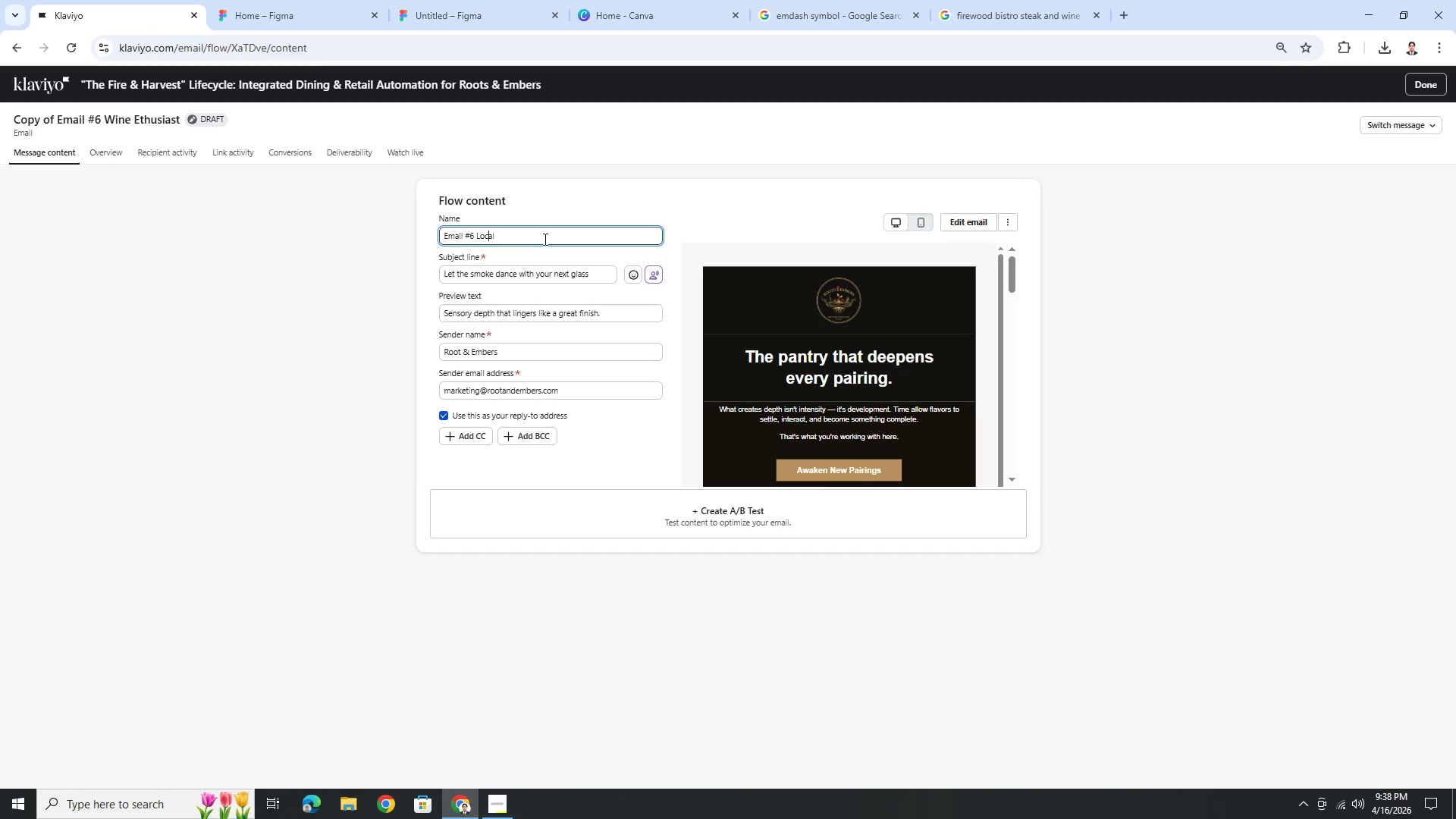 
key(ArrowLeft)
 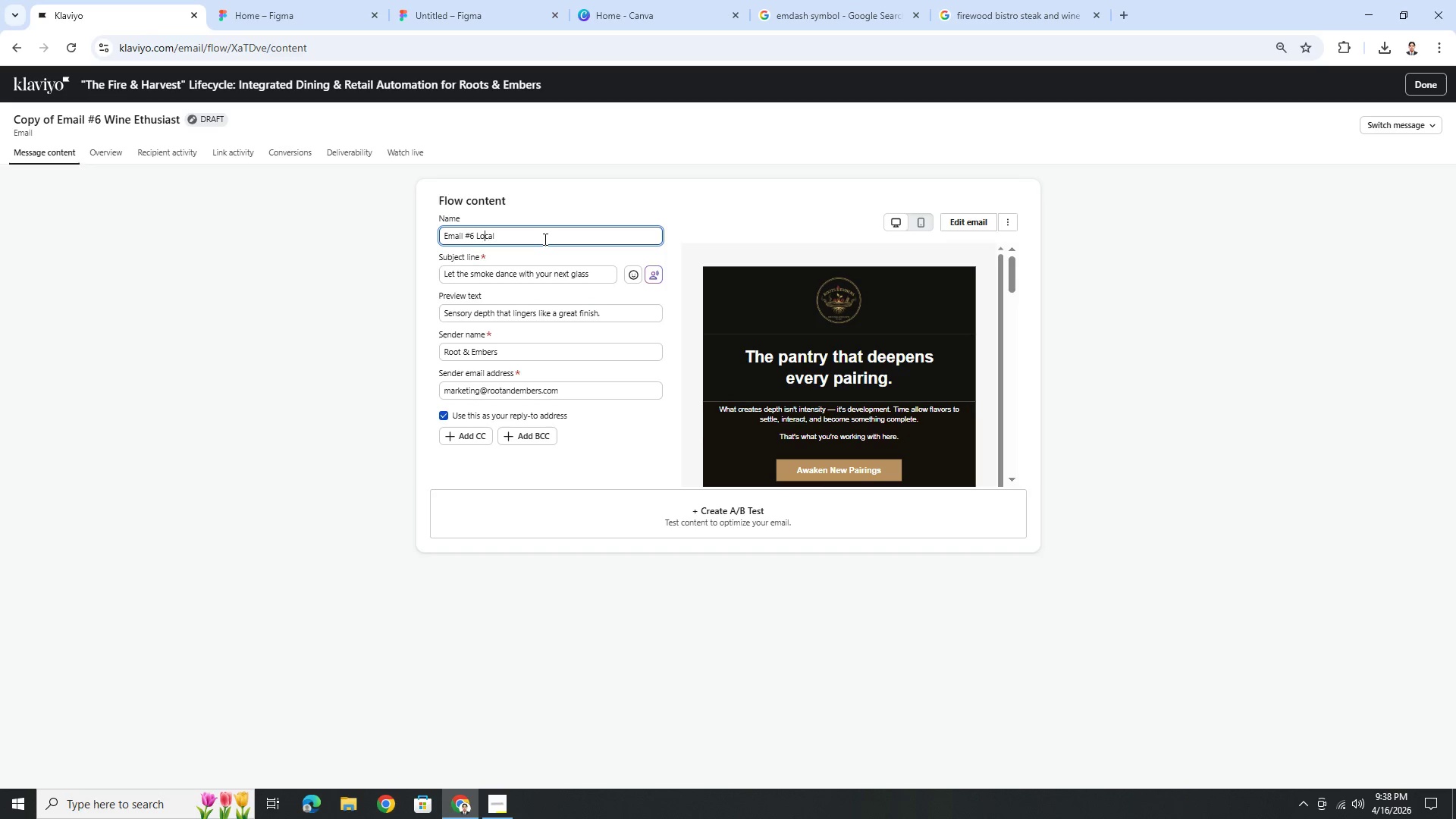 
key(ArrowLeft)
 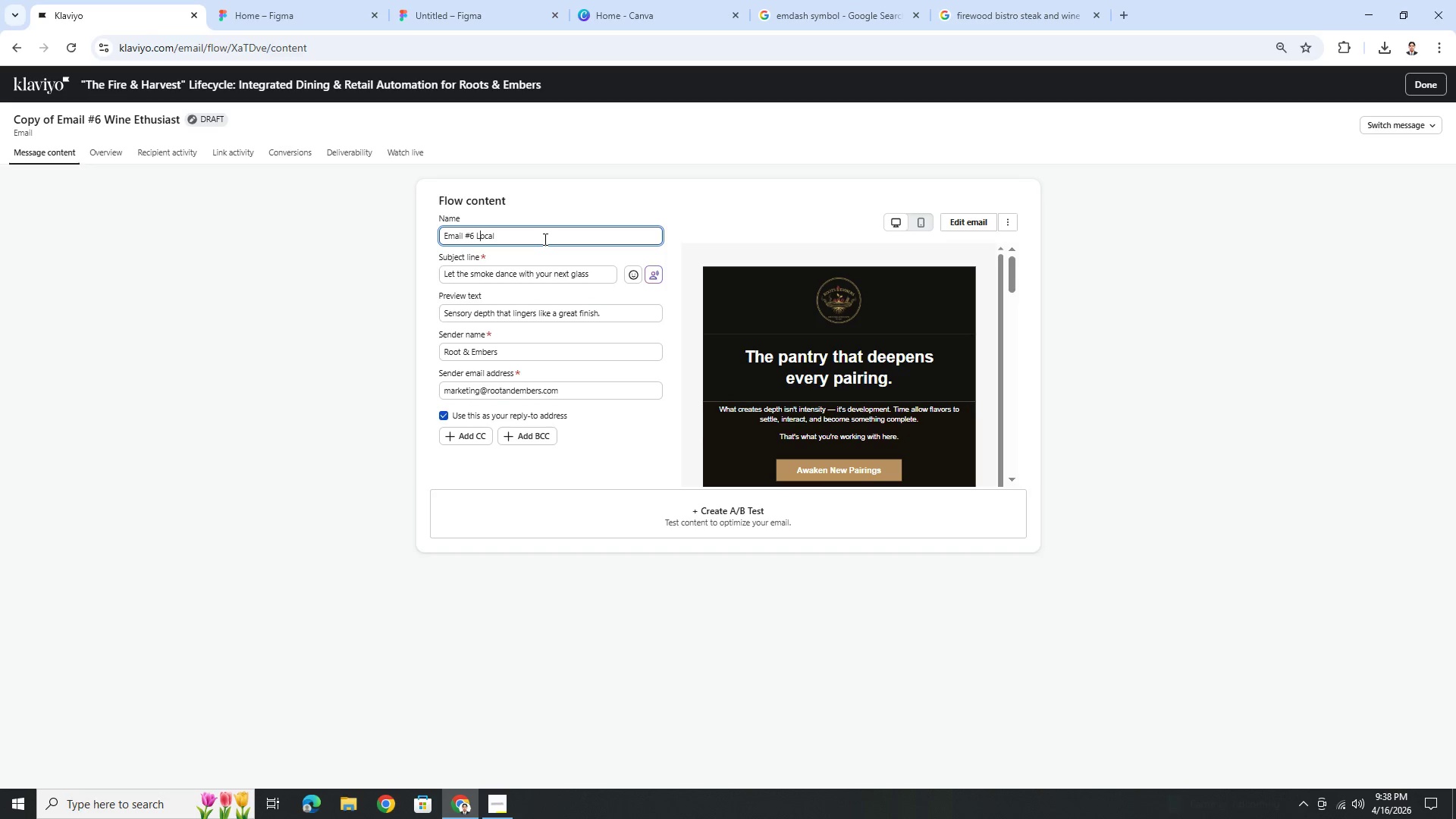 
key(ArrowLeft)
 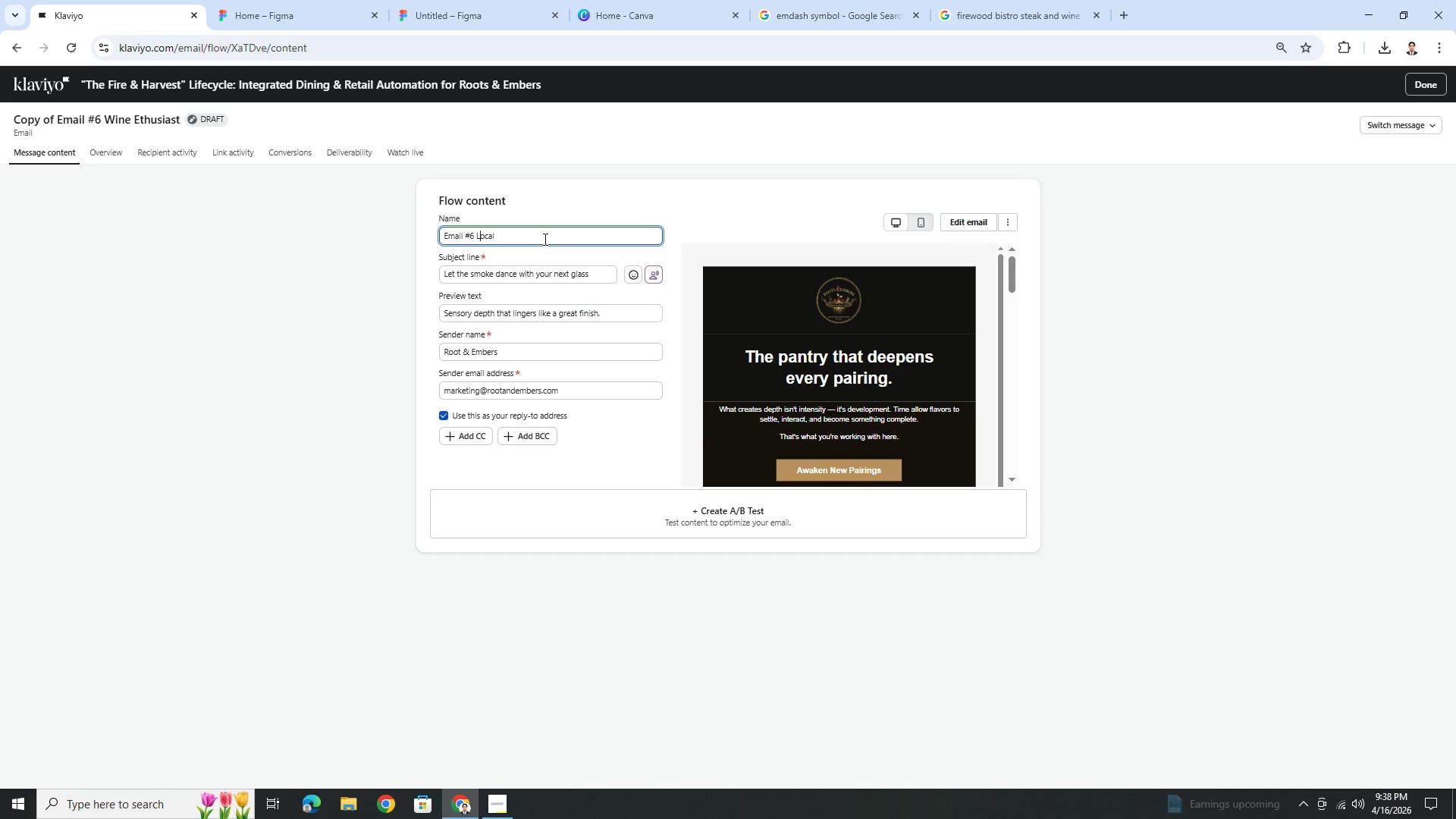 
key(ArrowLeft)
 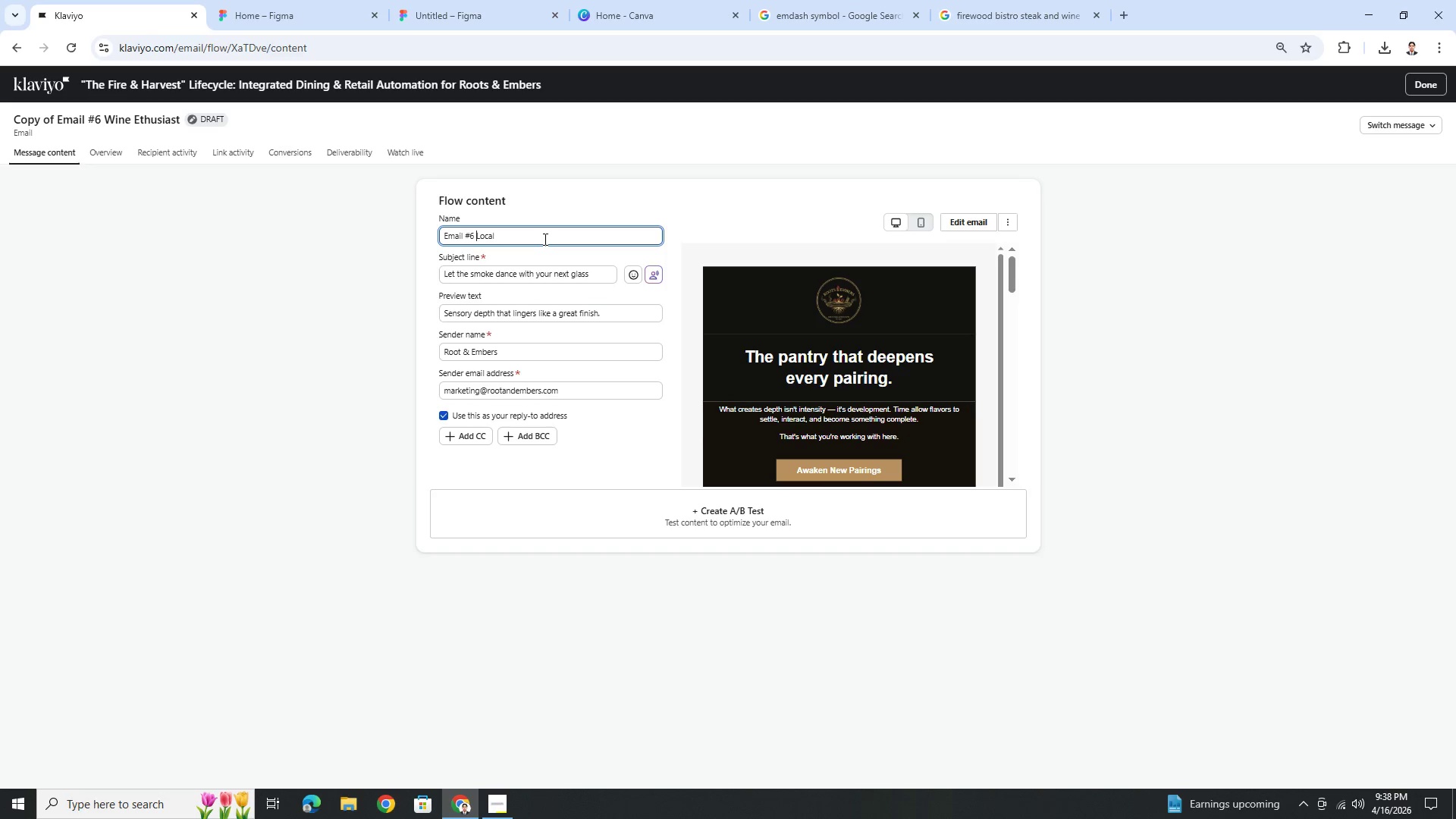 
type(Weekend )
 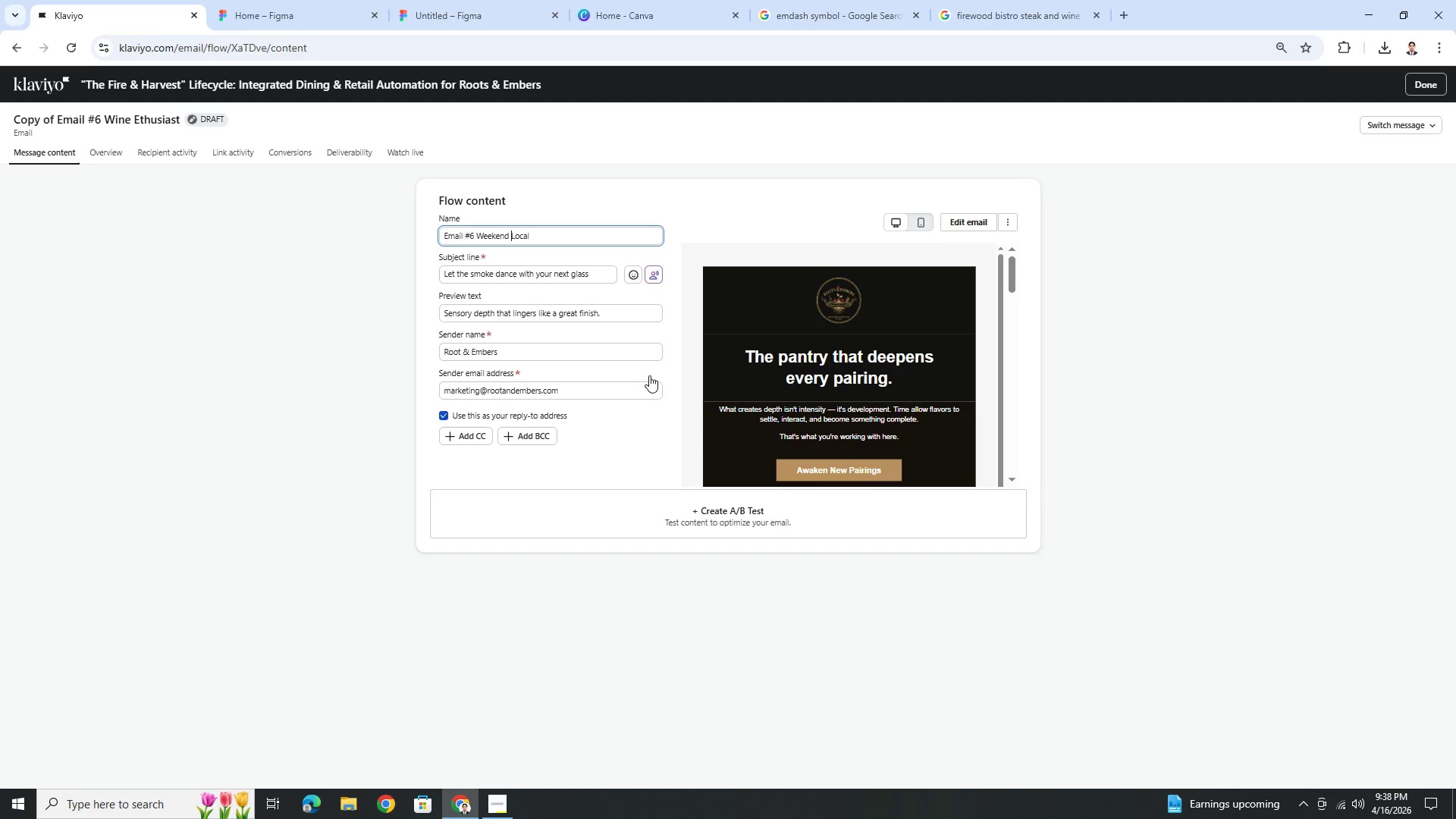 
wait(23.42)
 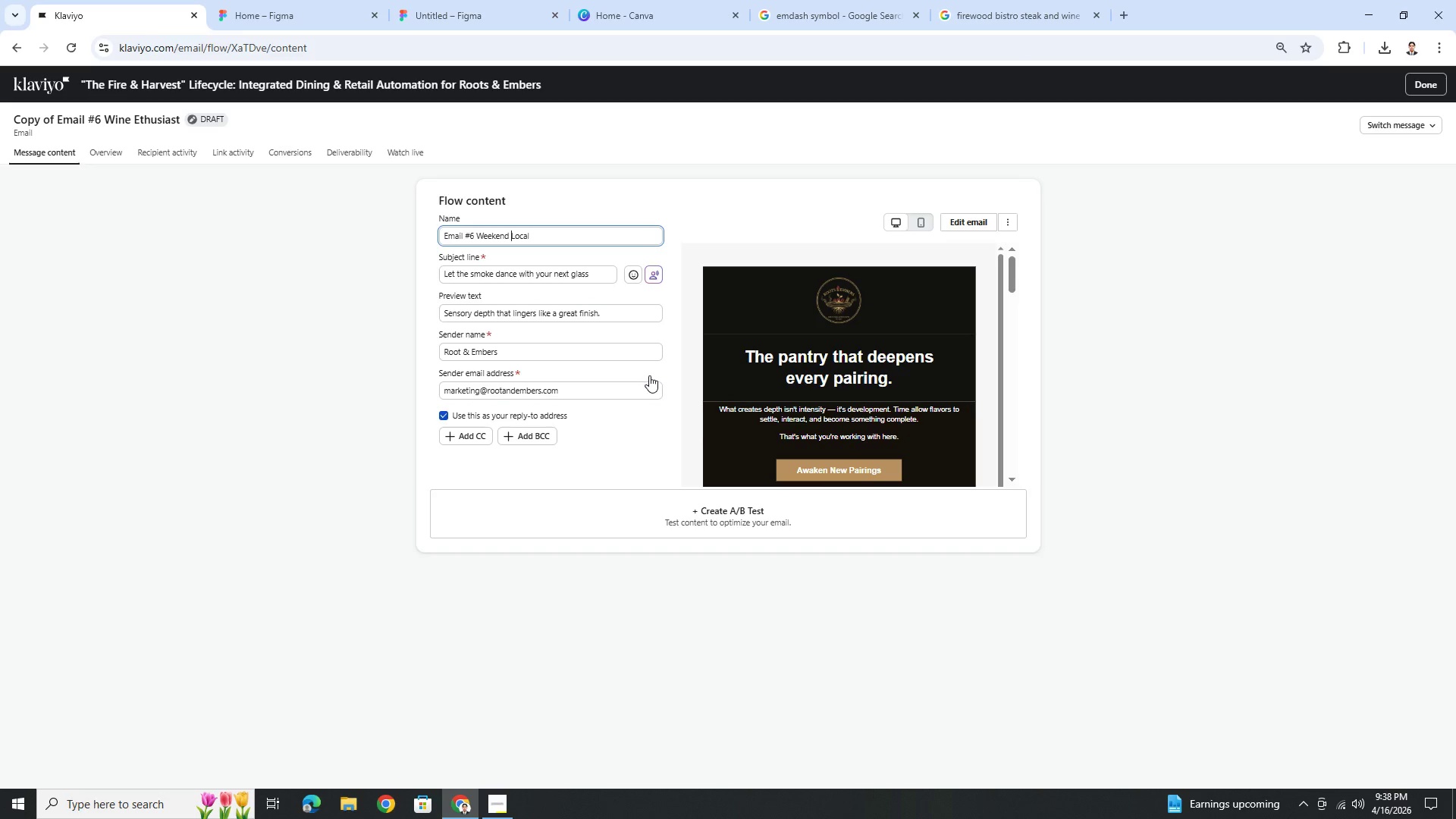 
double_click([543, 240])
 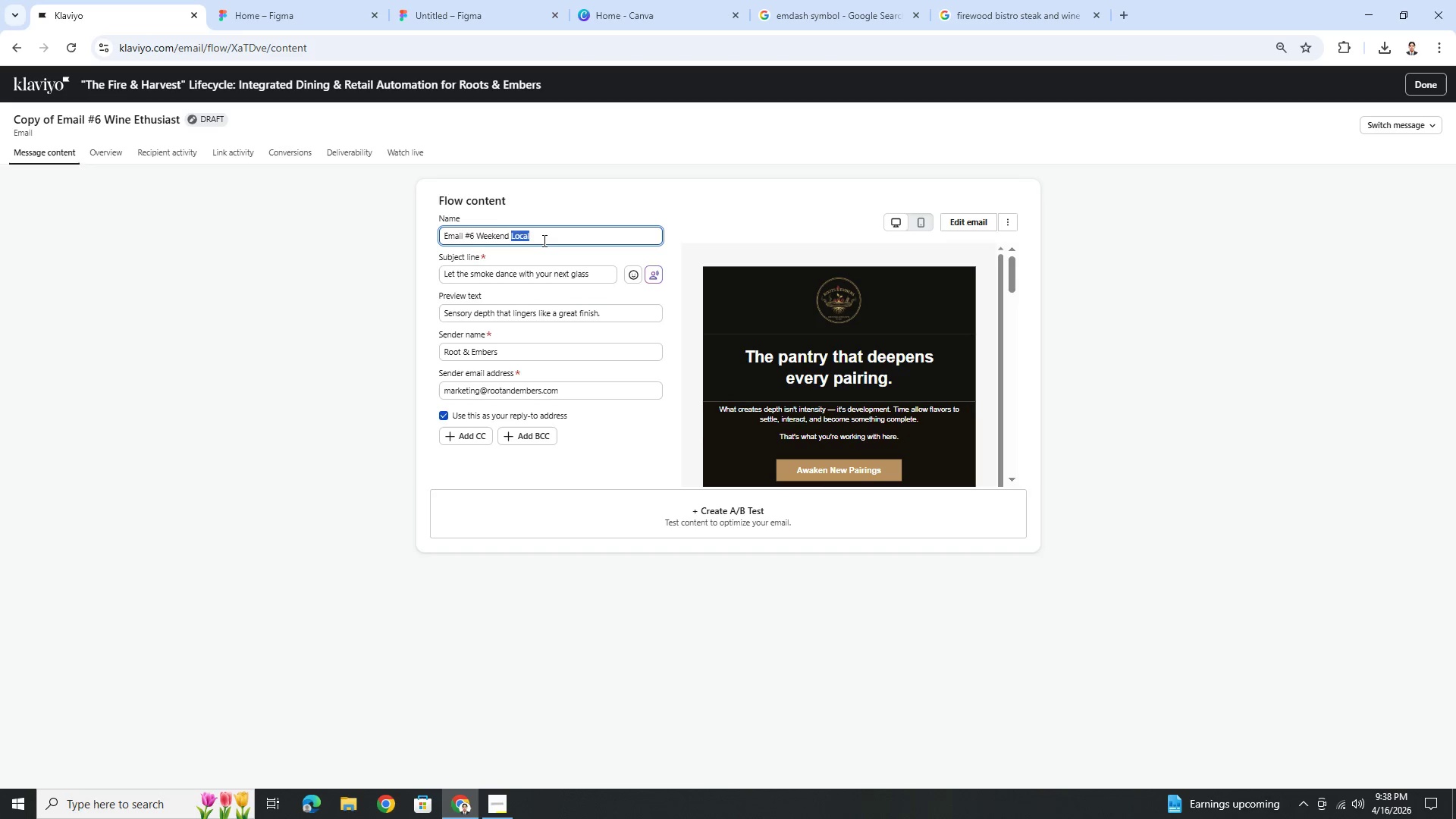 
triple_click([543, 240])
 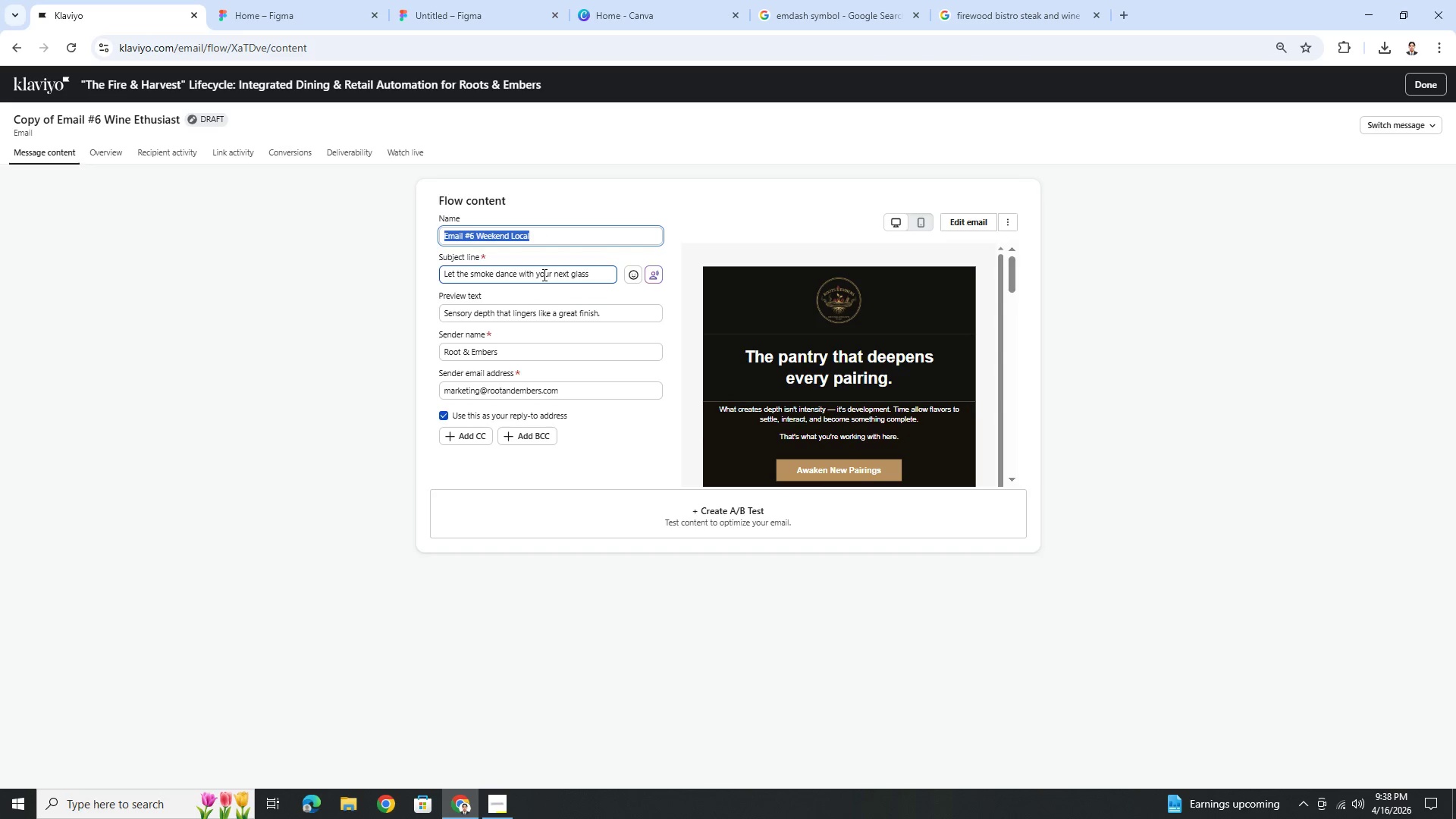 
double_click([543, 275])
 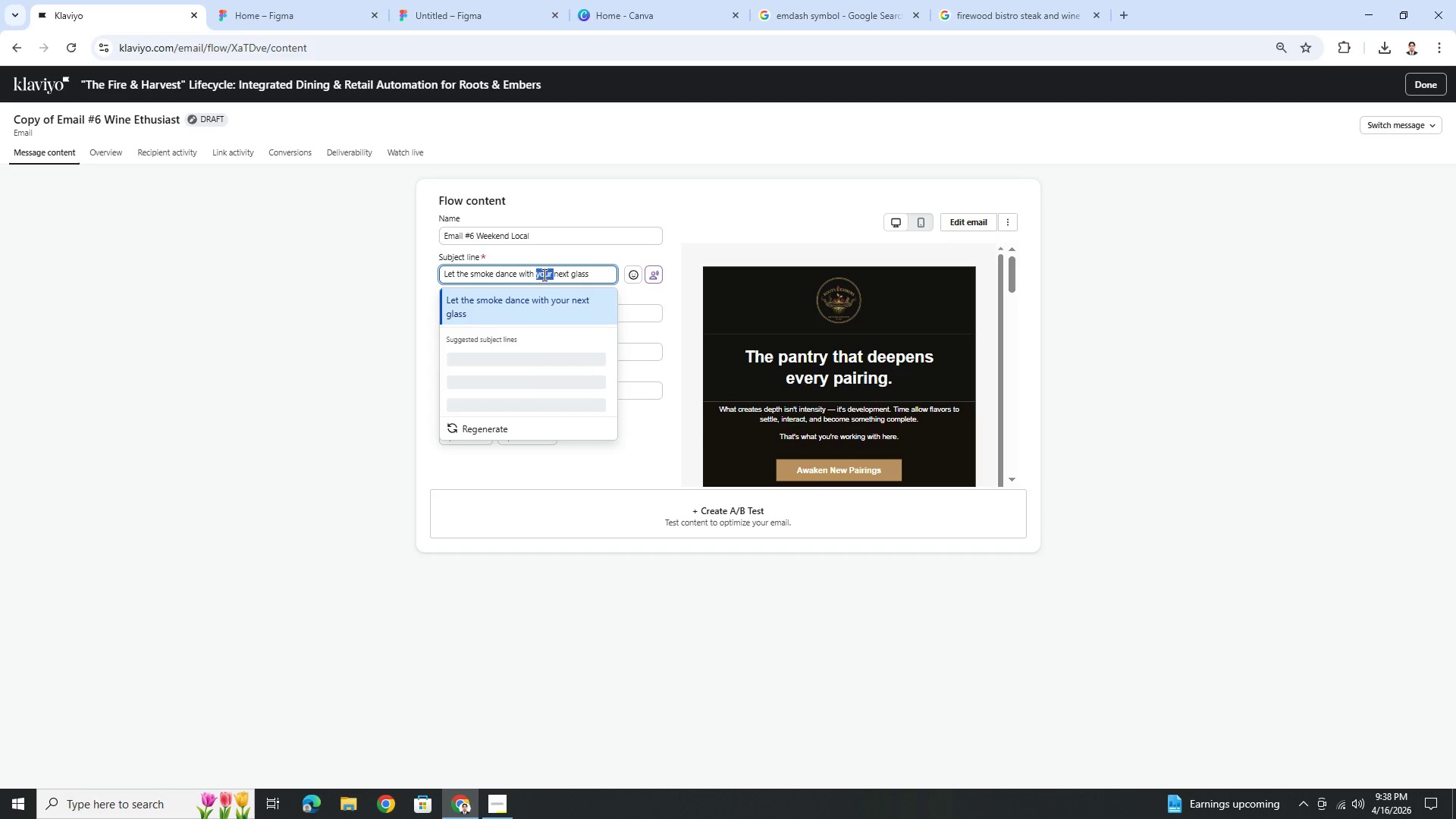 
triple_click([543, 275])
 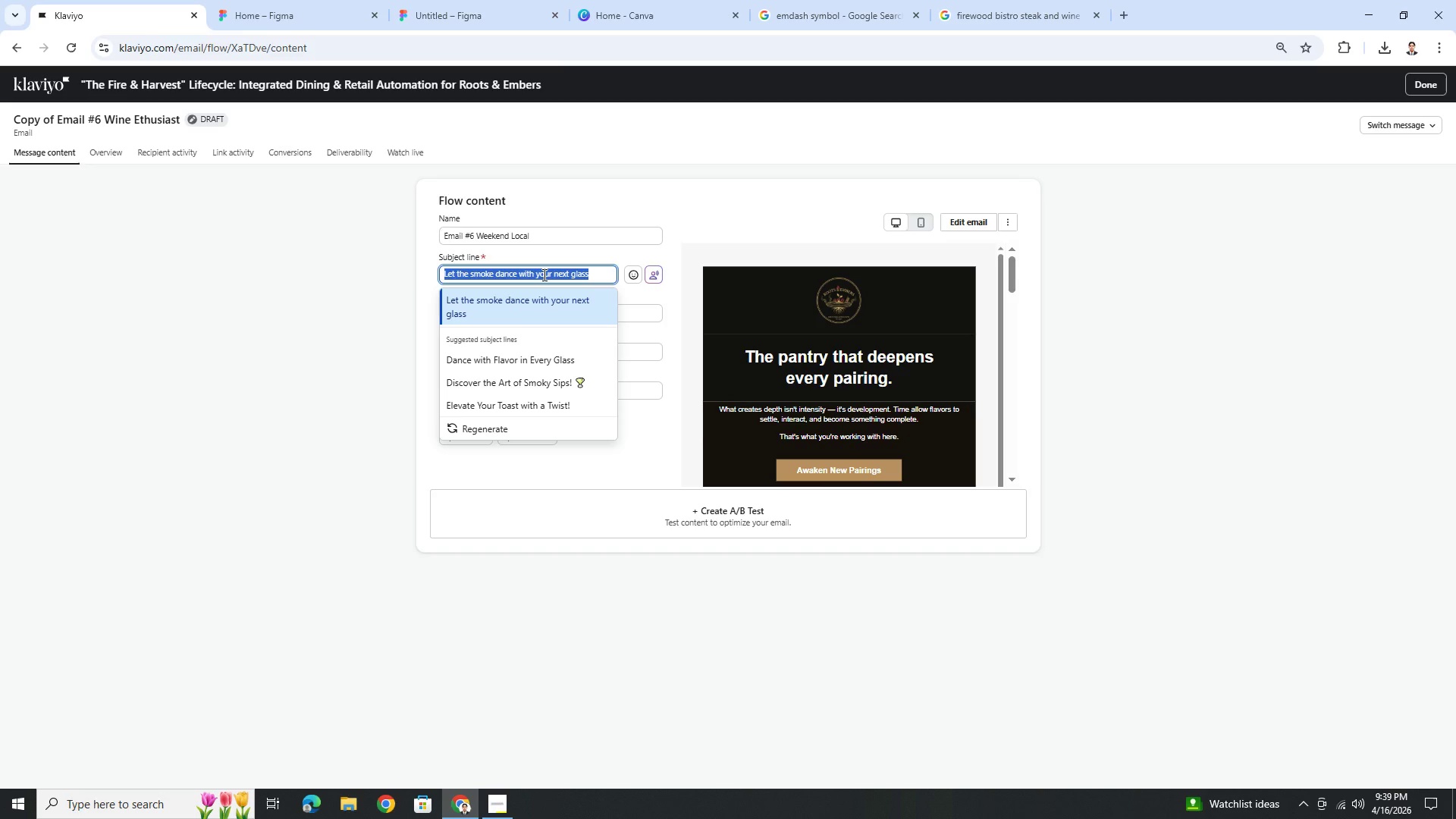 
wait(41.67)
 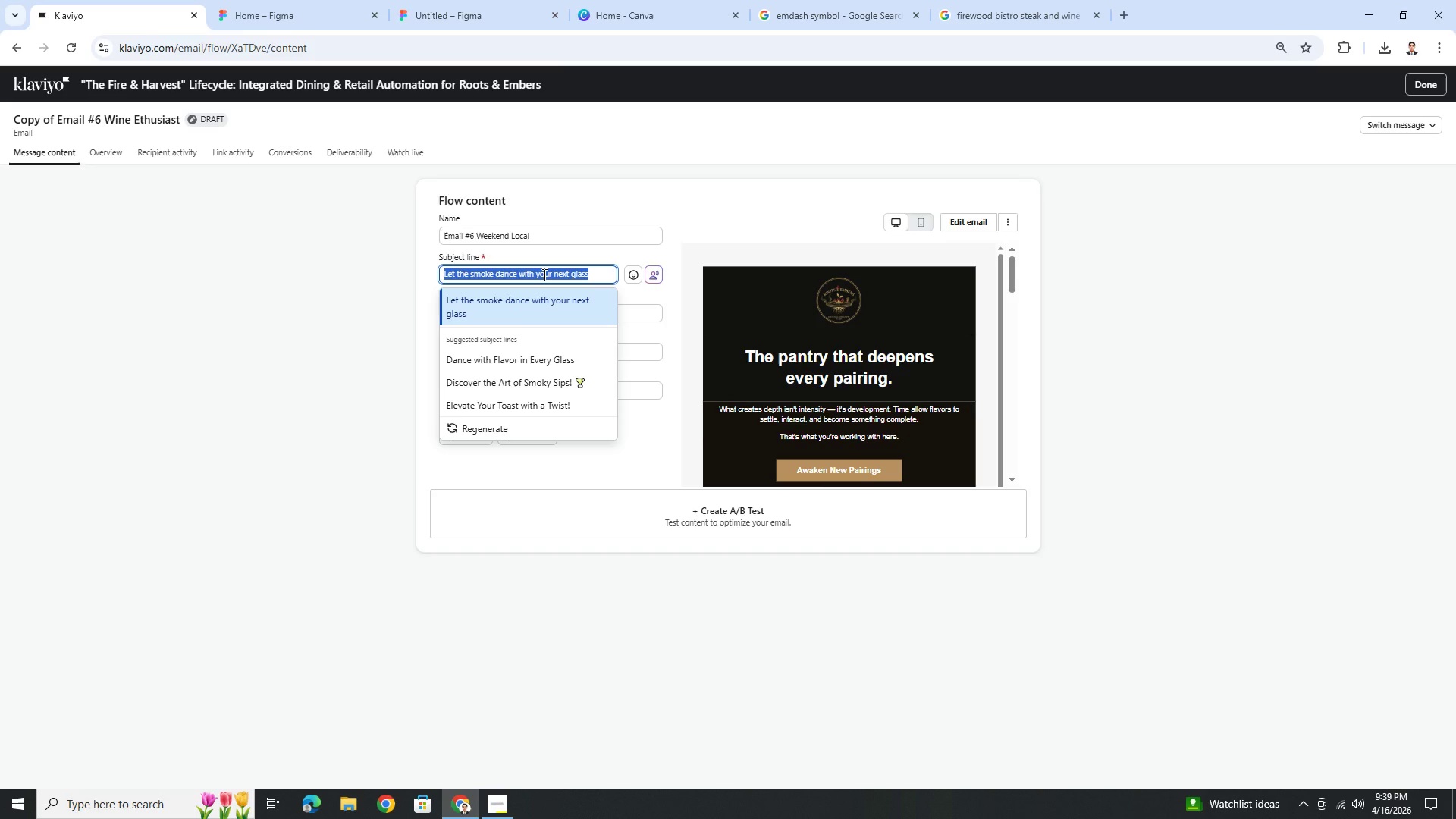 
scroll: coordinate [966, 344], scroll_direction: down, amount: 1.0
 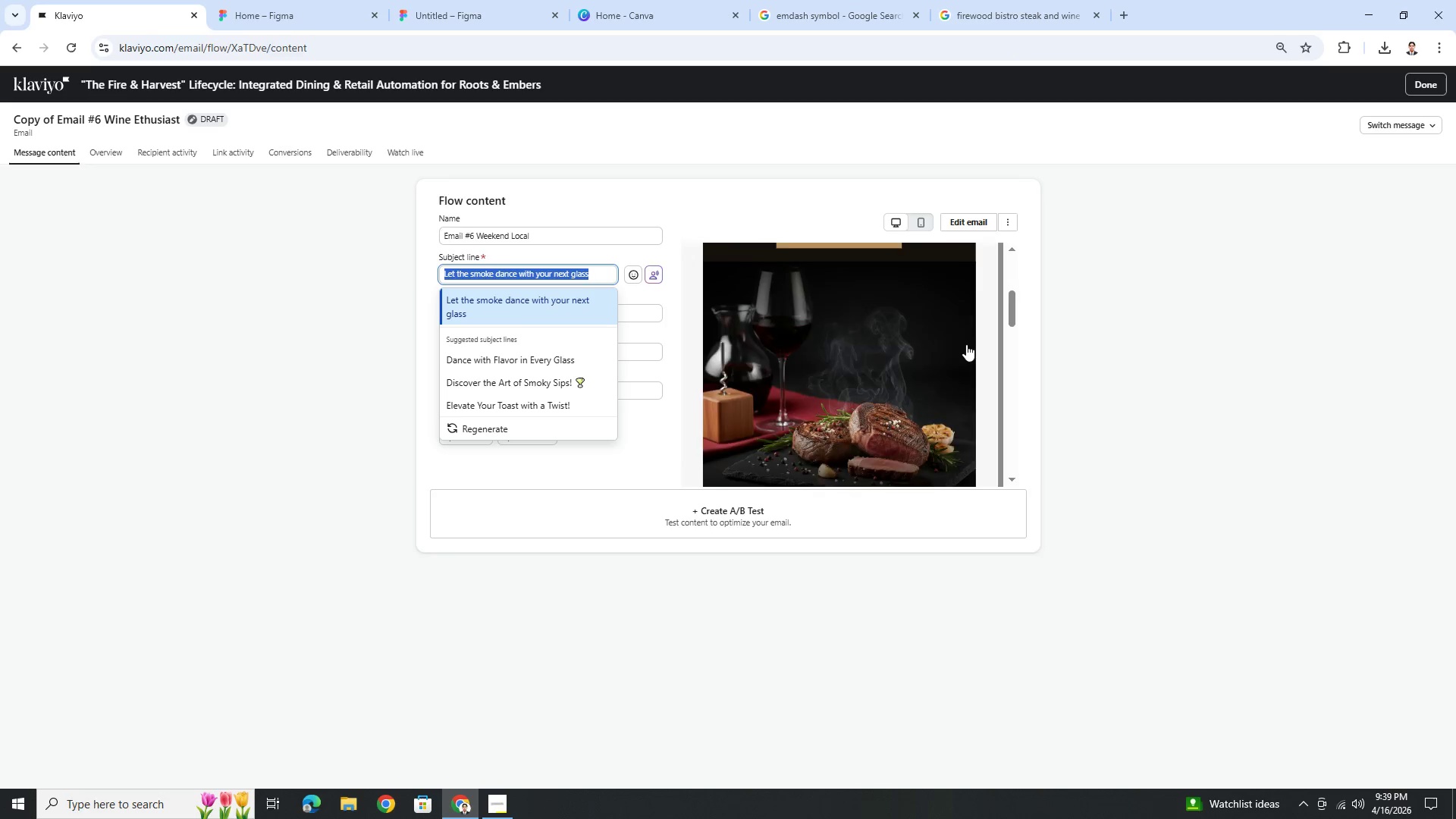 
scroll: coordinate [966, 344], scroll_direction: up, amount: 2.0
 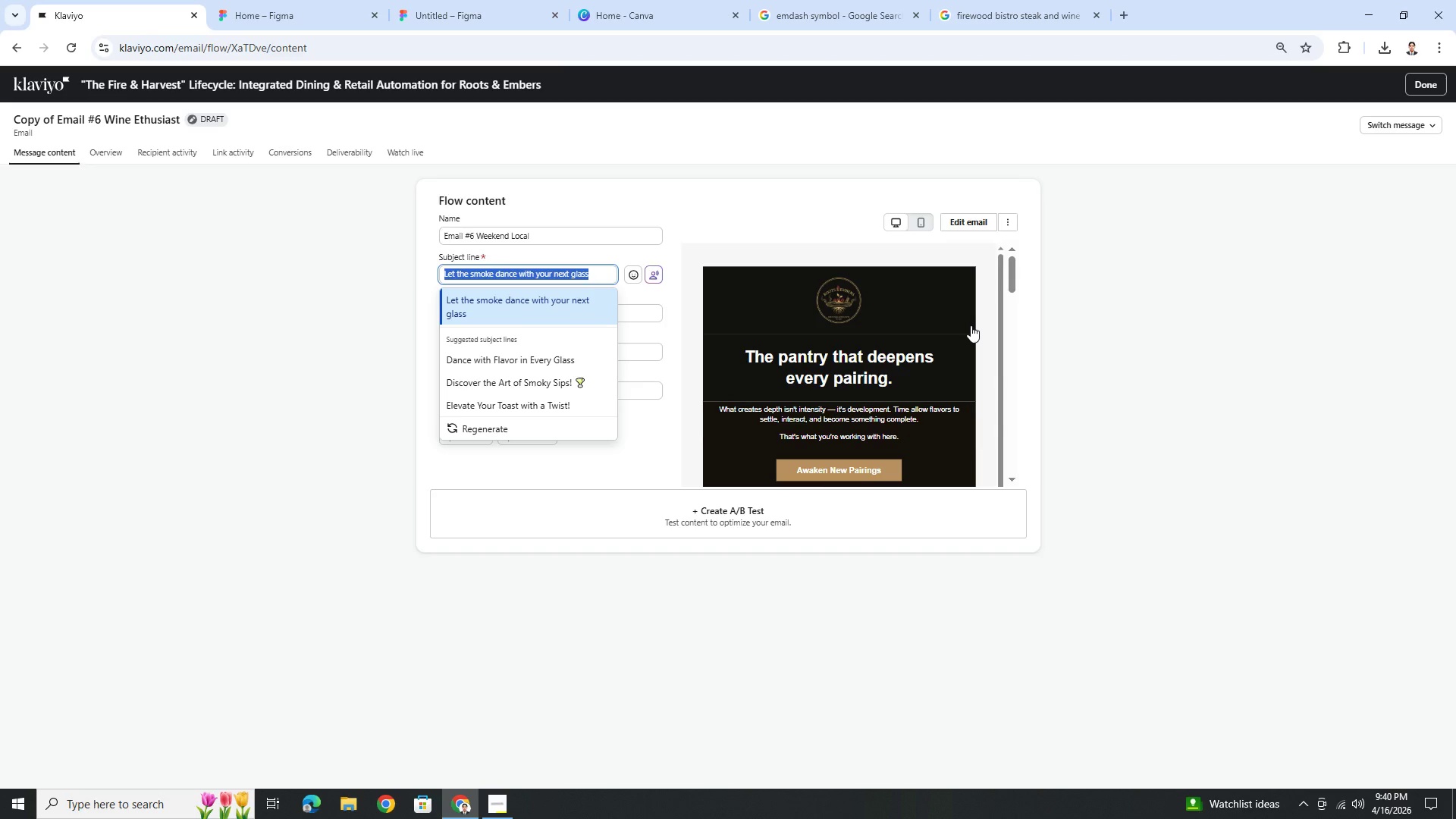 
wait(42.63)
 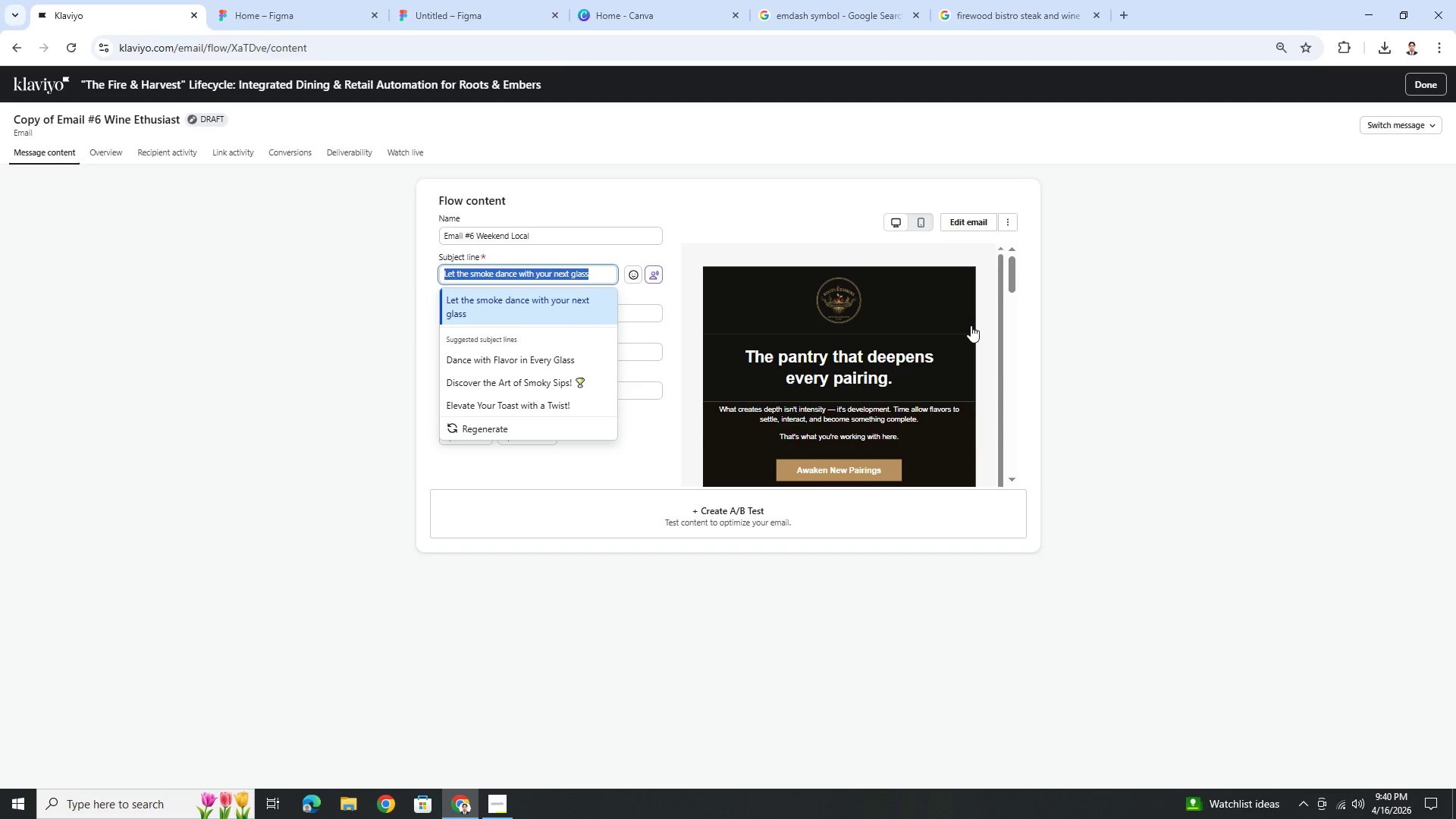 
double_click([608, 271])
 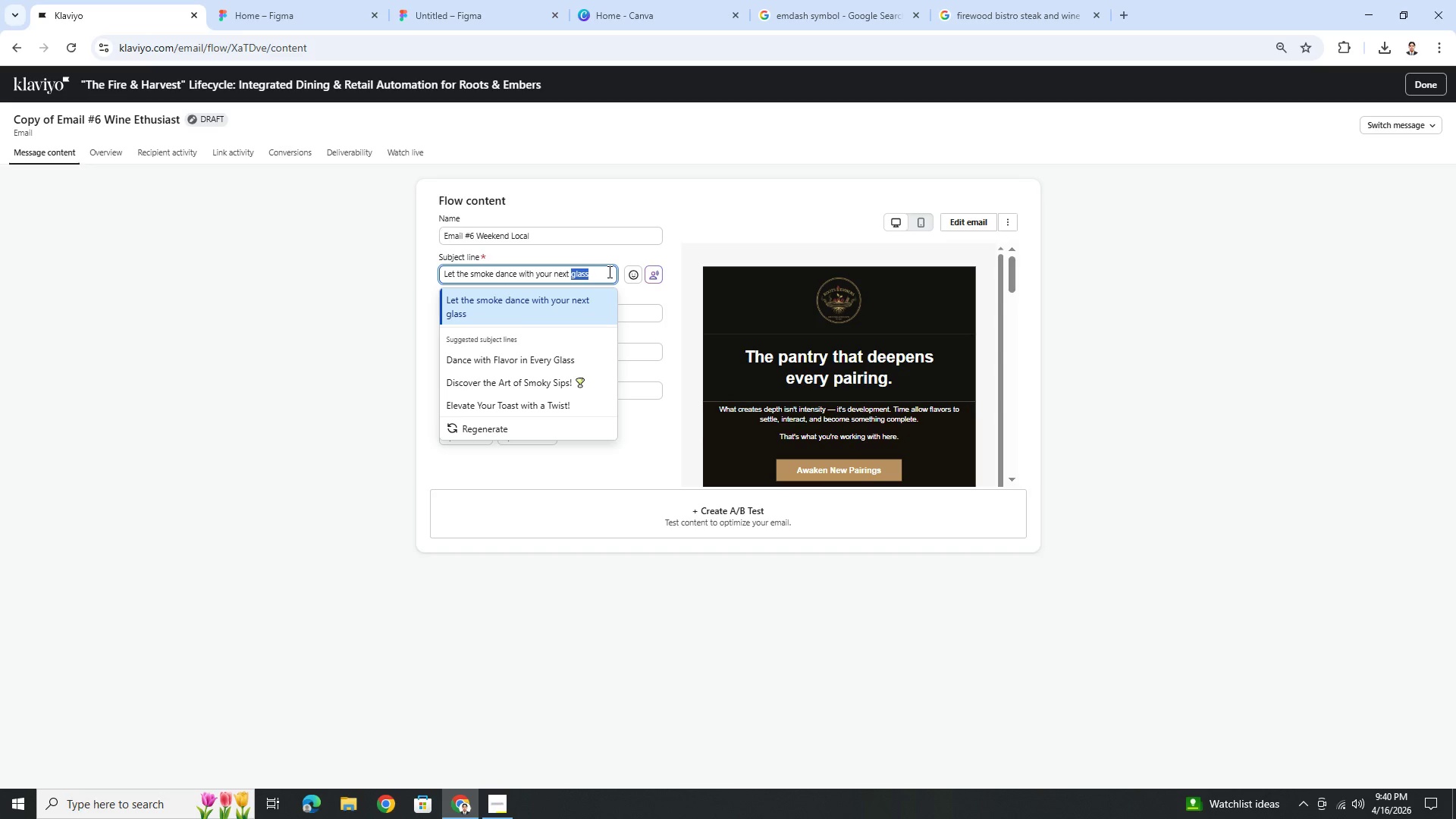 
triple_click([608, 271])
 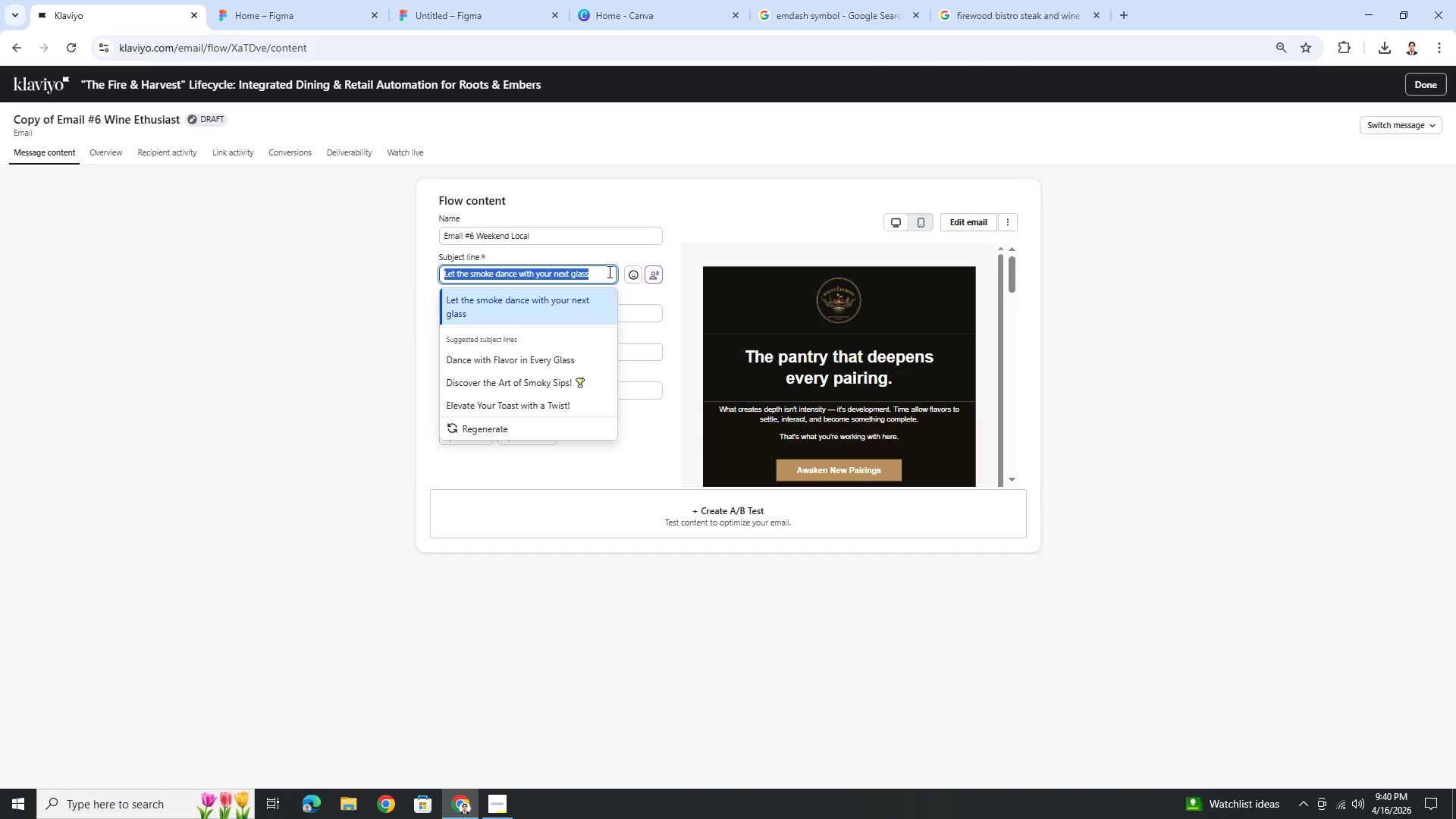 
type(One small chane)
 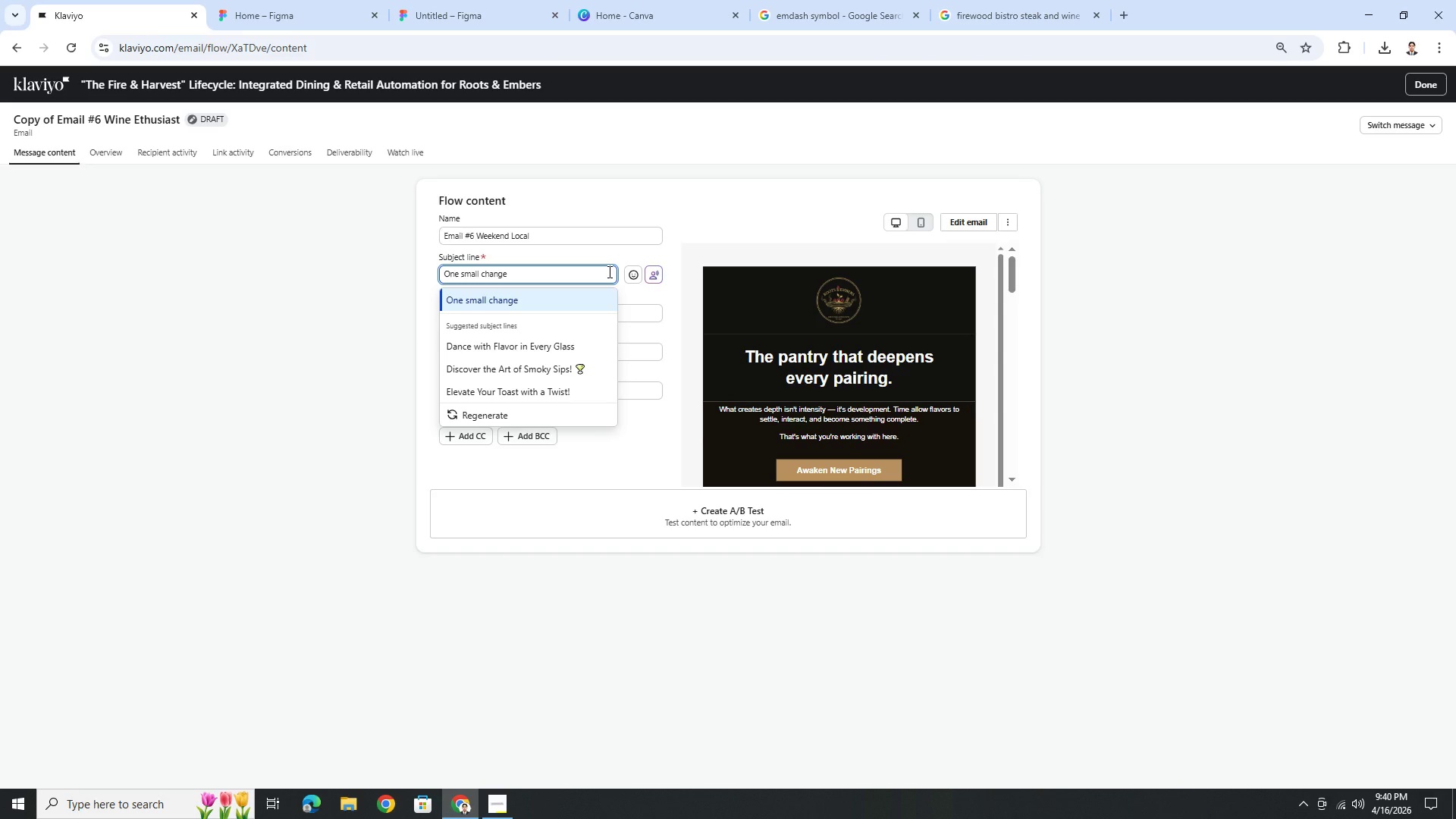 
hold_key(key=G, duration=0.34)
 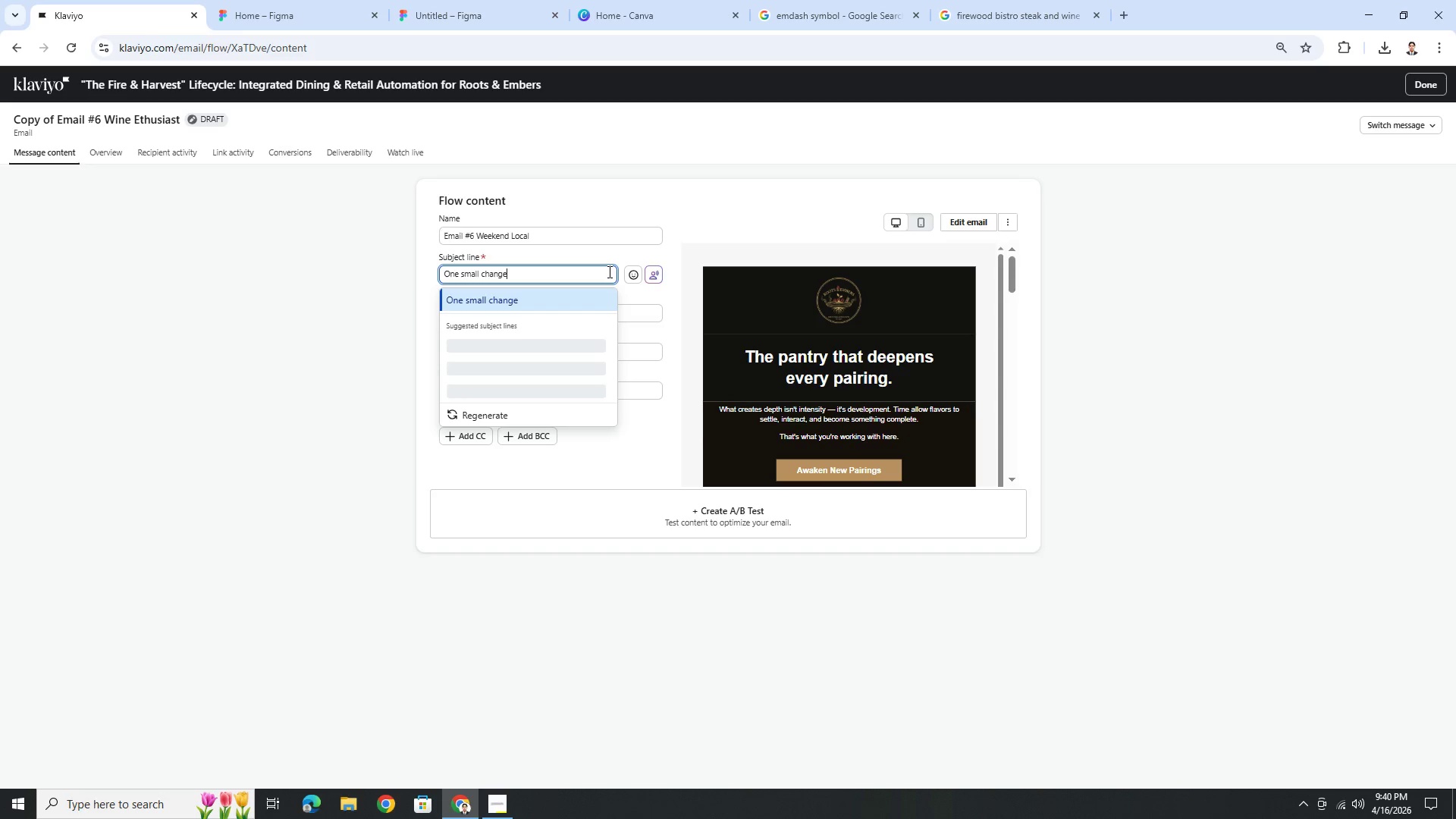 
type(, better results)
 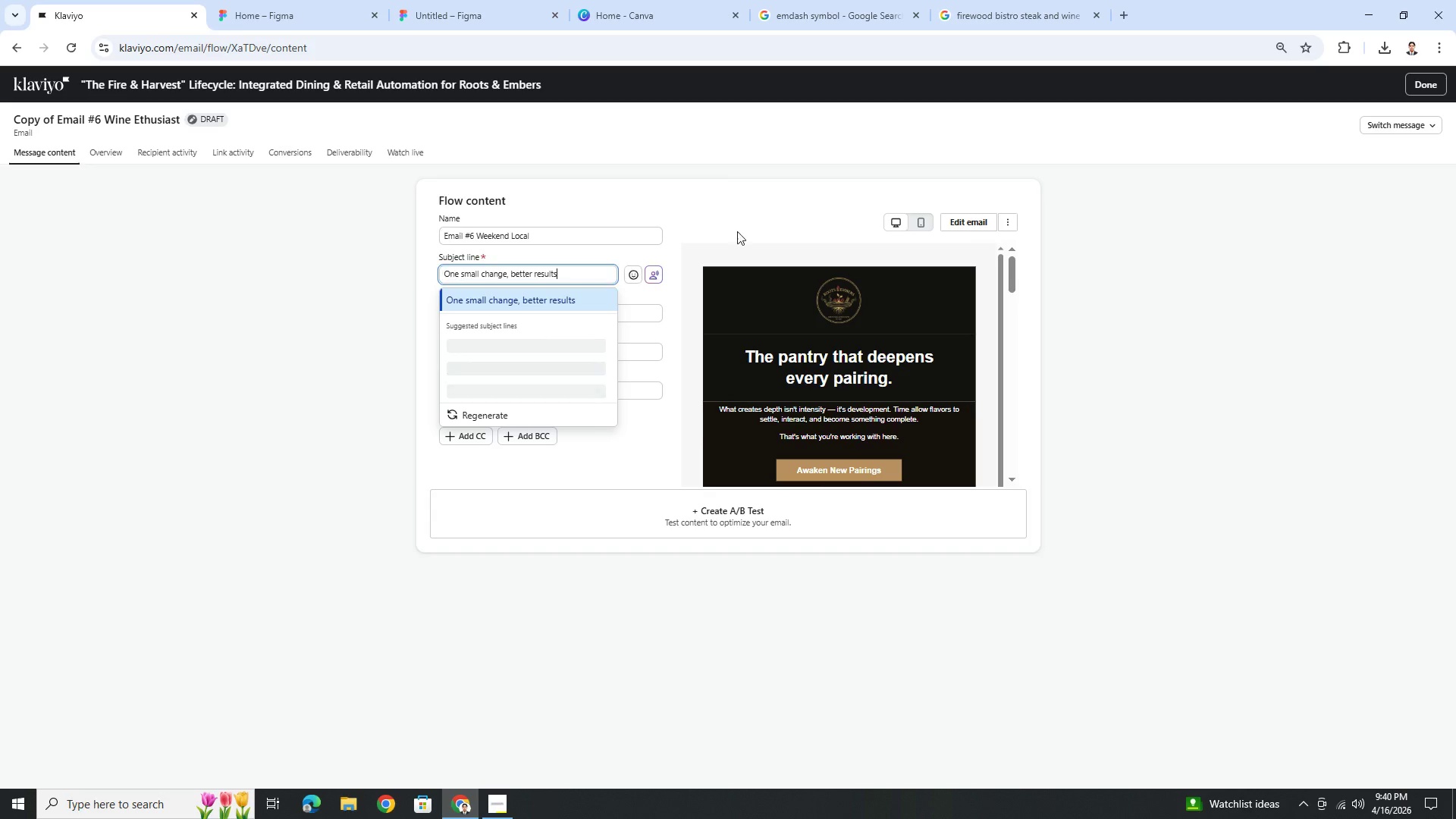 
left_click([748, 226])
 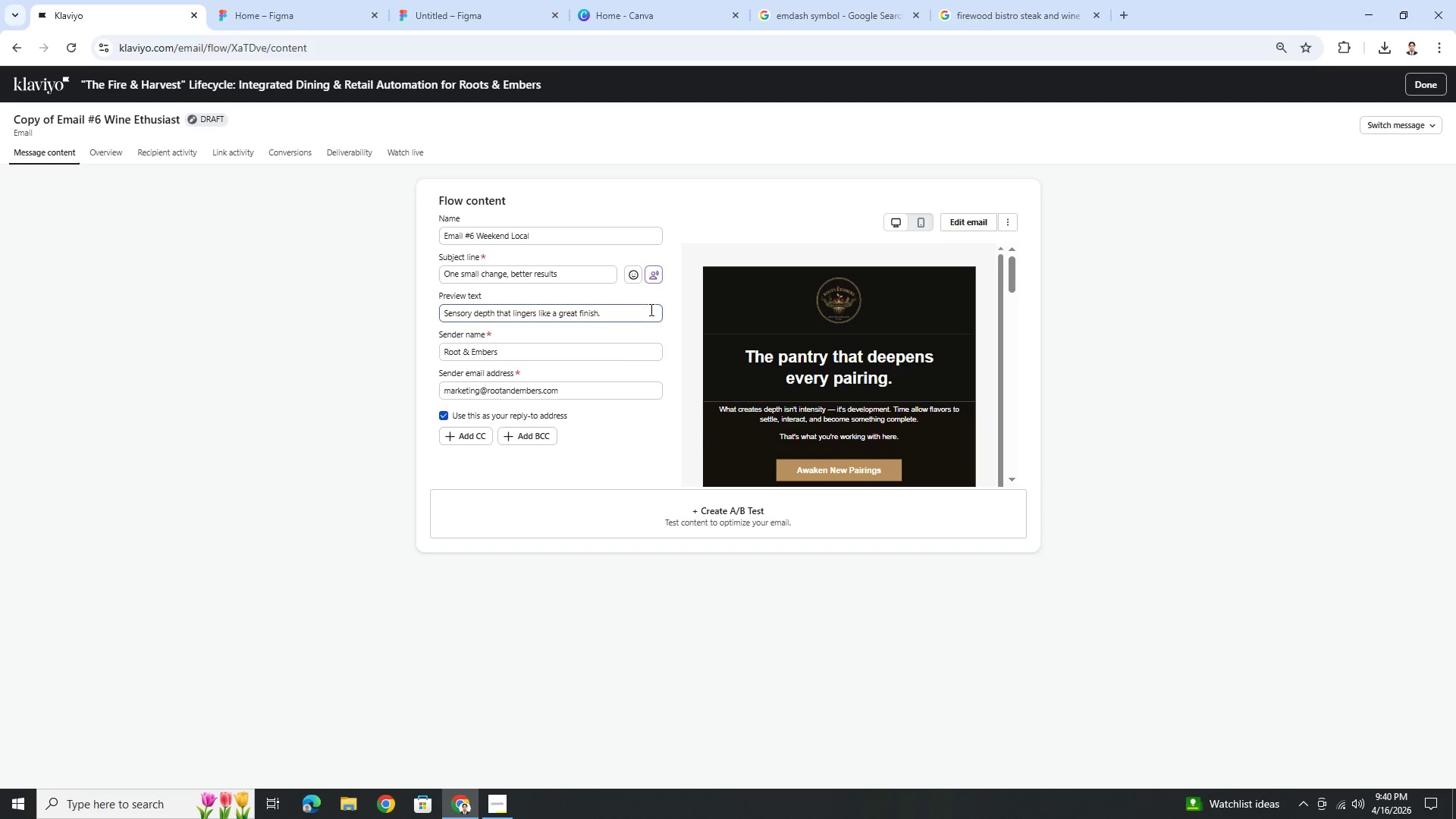 
double_click([649, 309])
 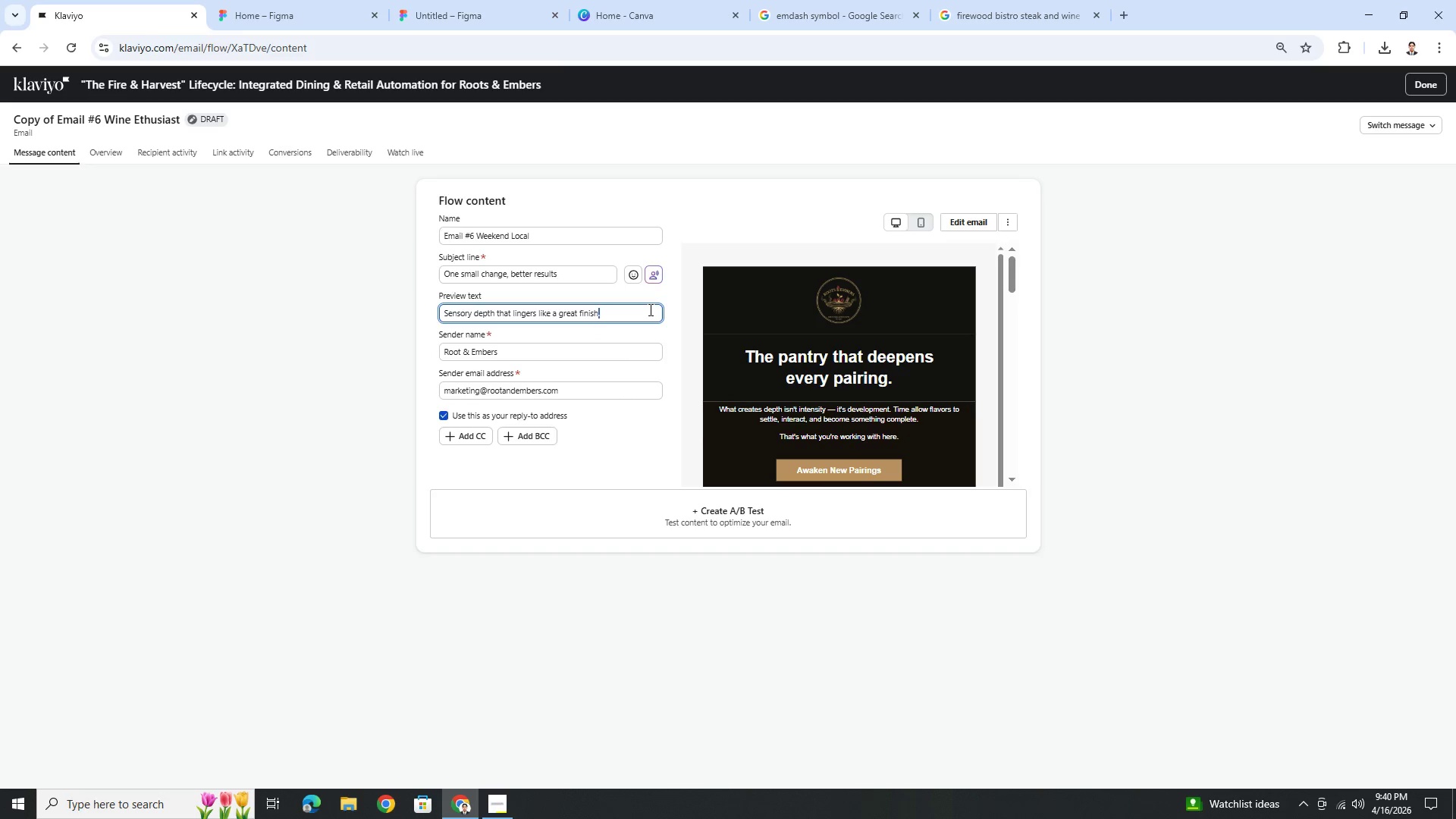 
triple_click([649, 309])
 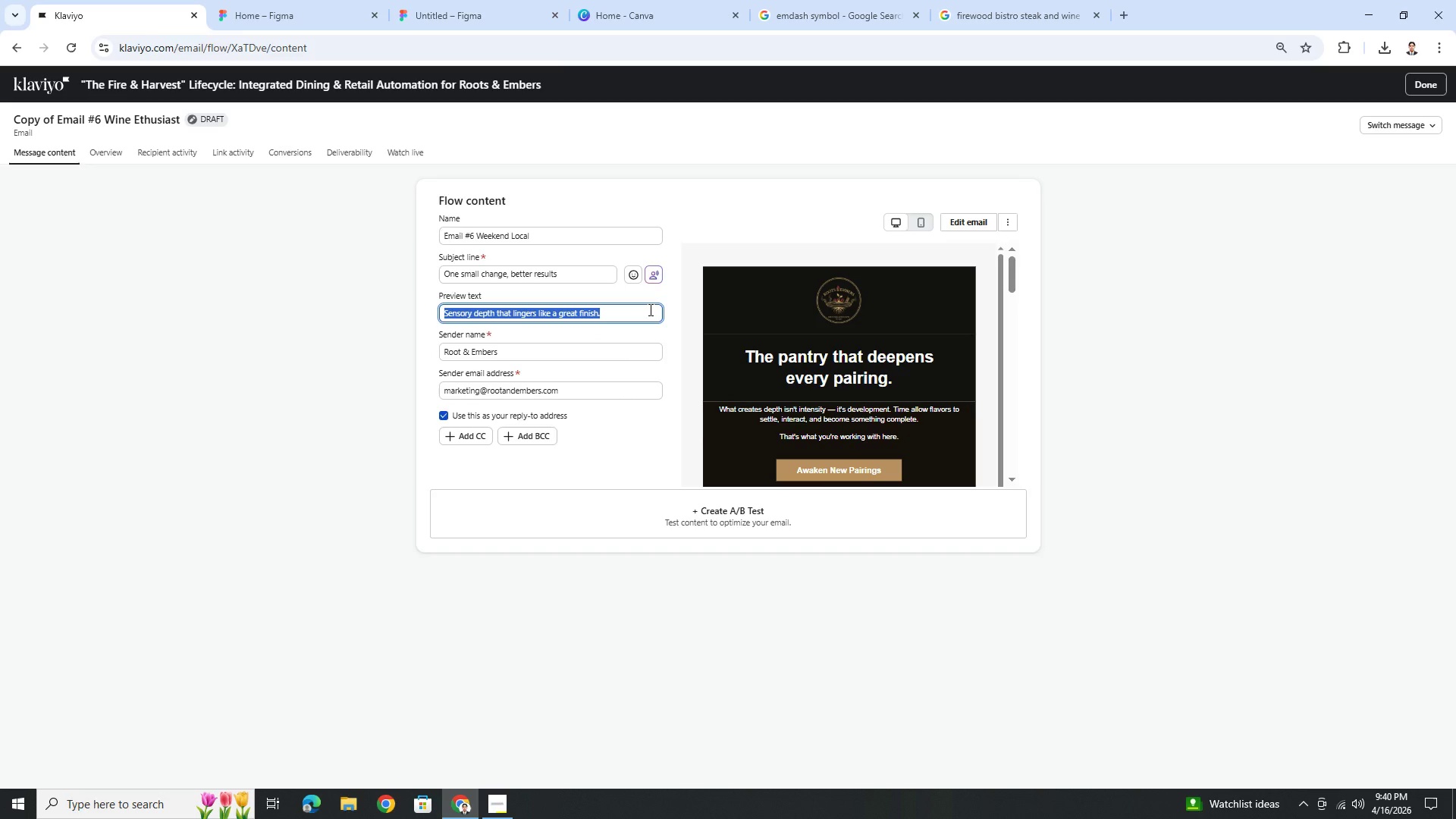 
wait(30.58)
 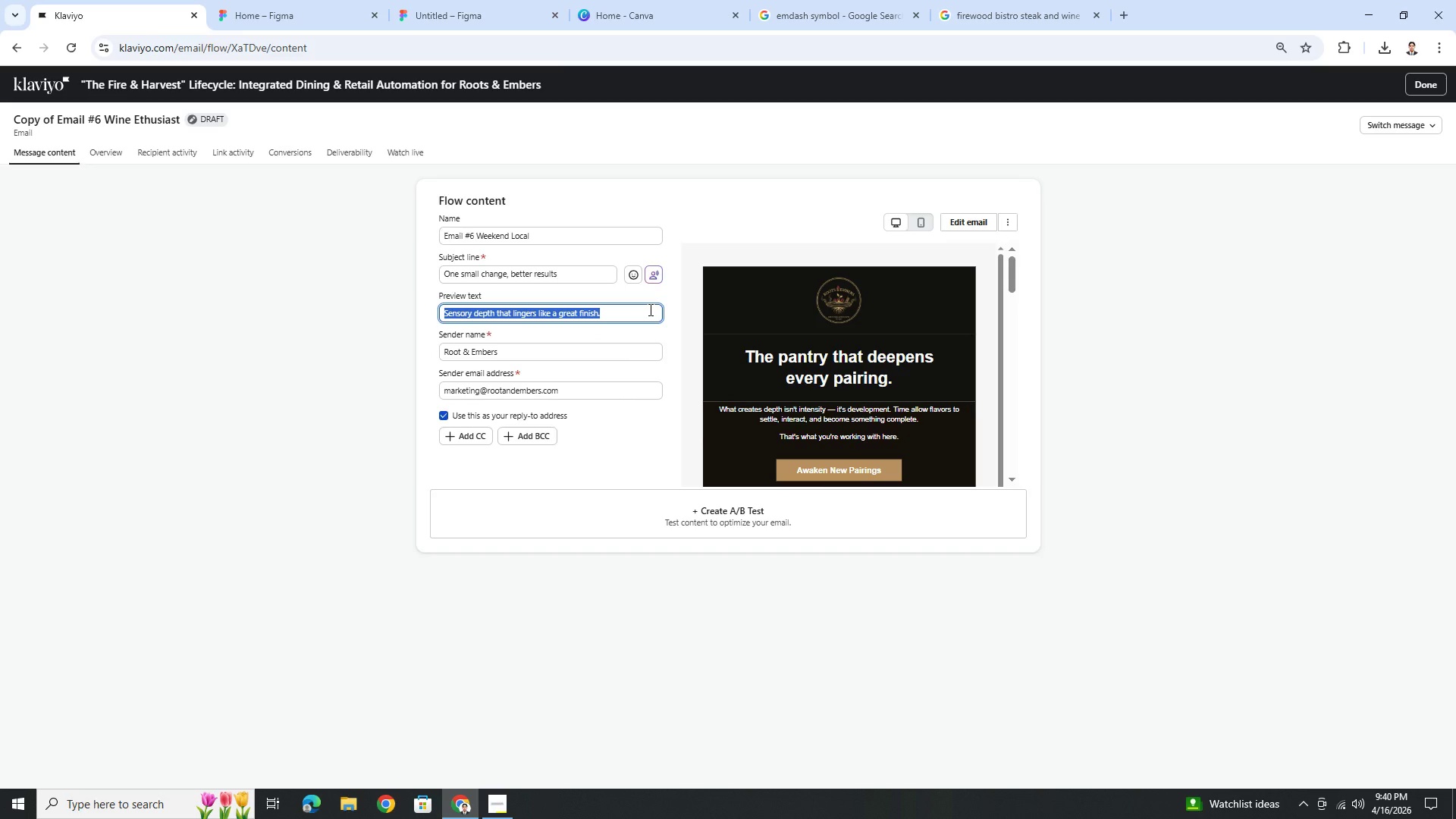 
type(You'll notice h)
key(Backspace)
type(the difference over time)
 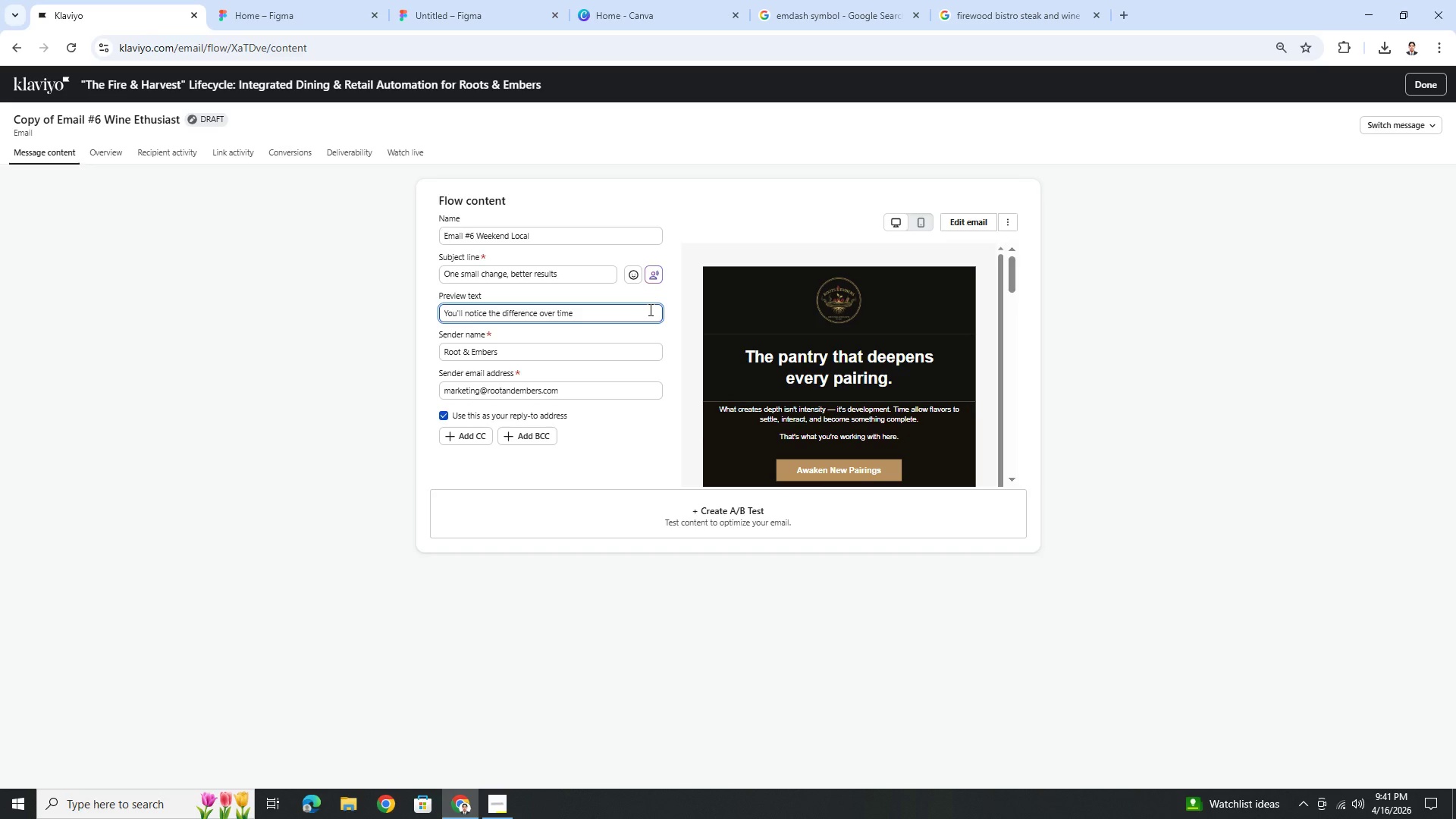 
wait(12.12)
 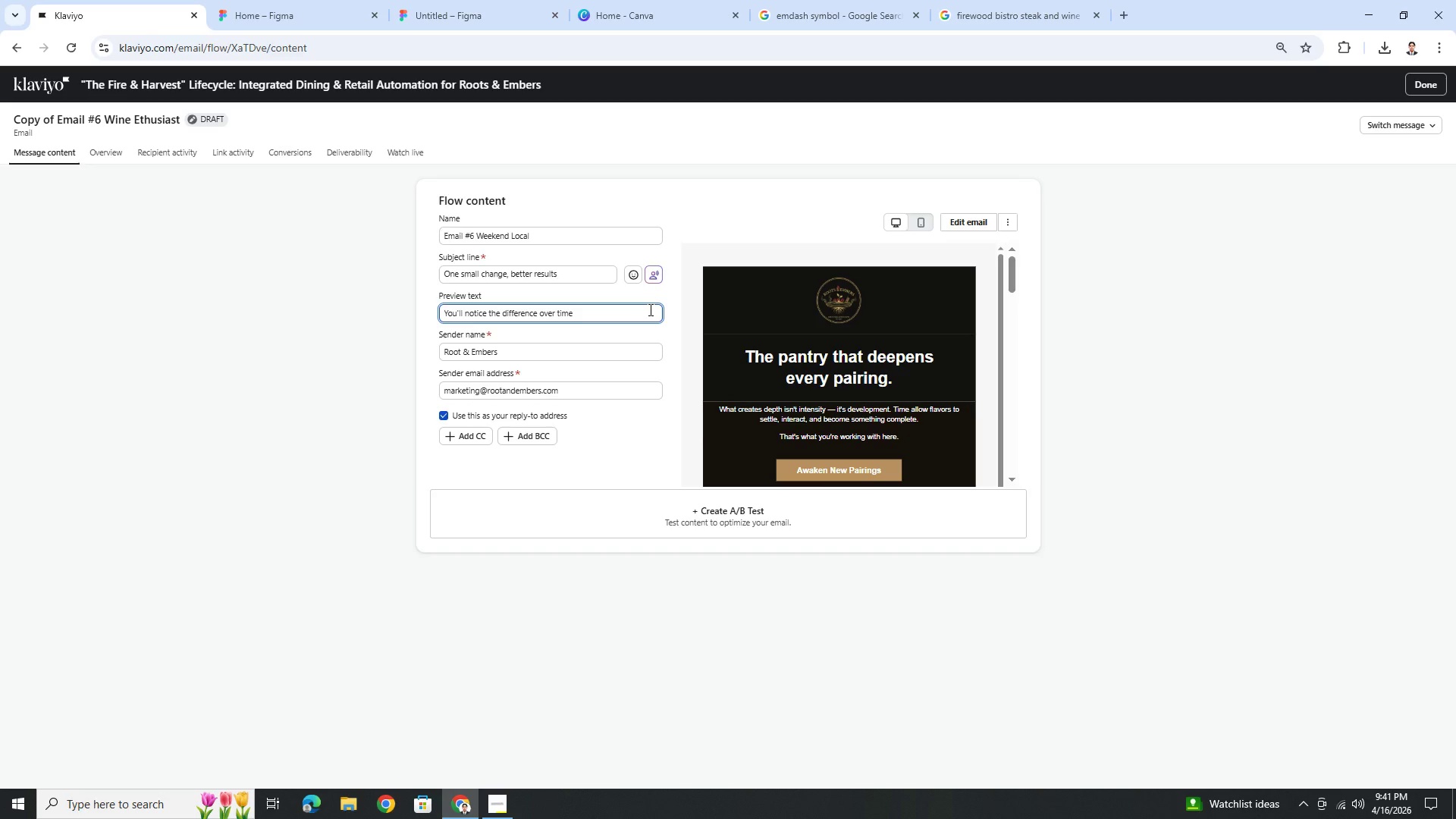 
left_click([1005, 223])
 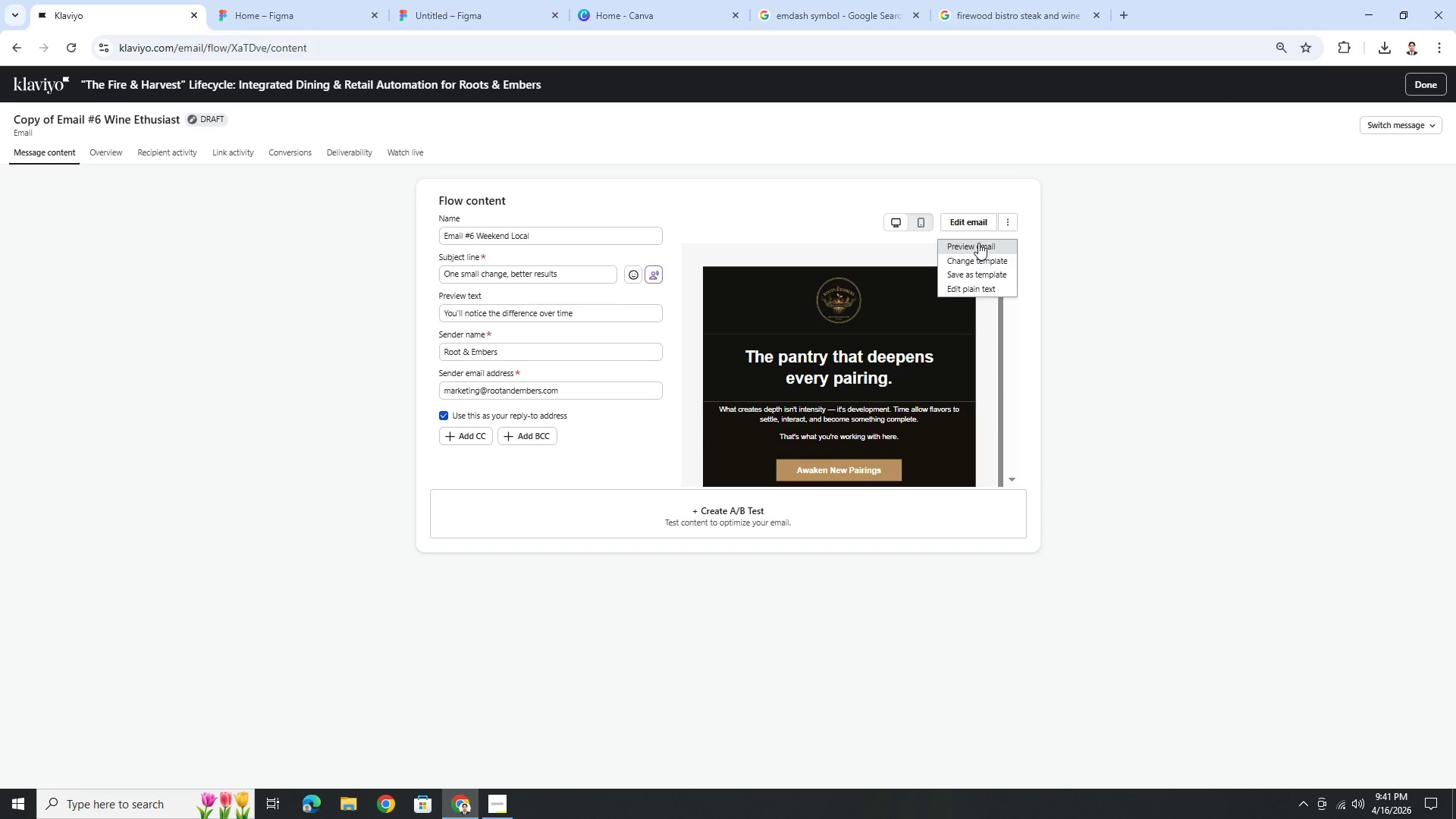 
left_click([974, 221])
 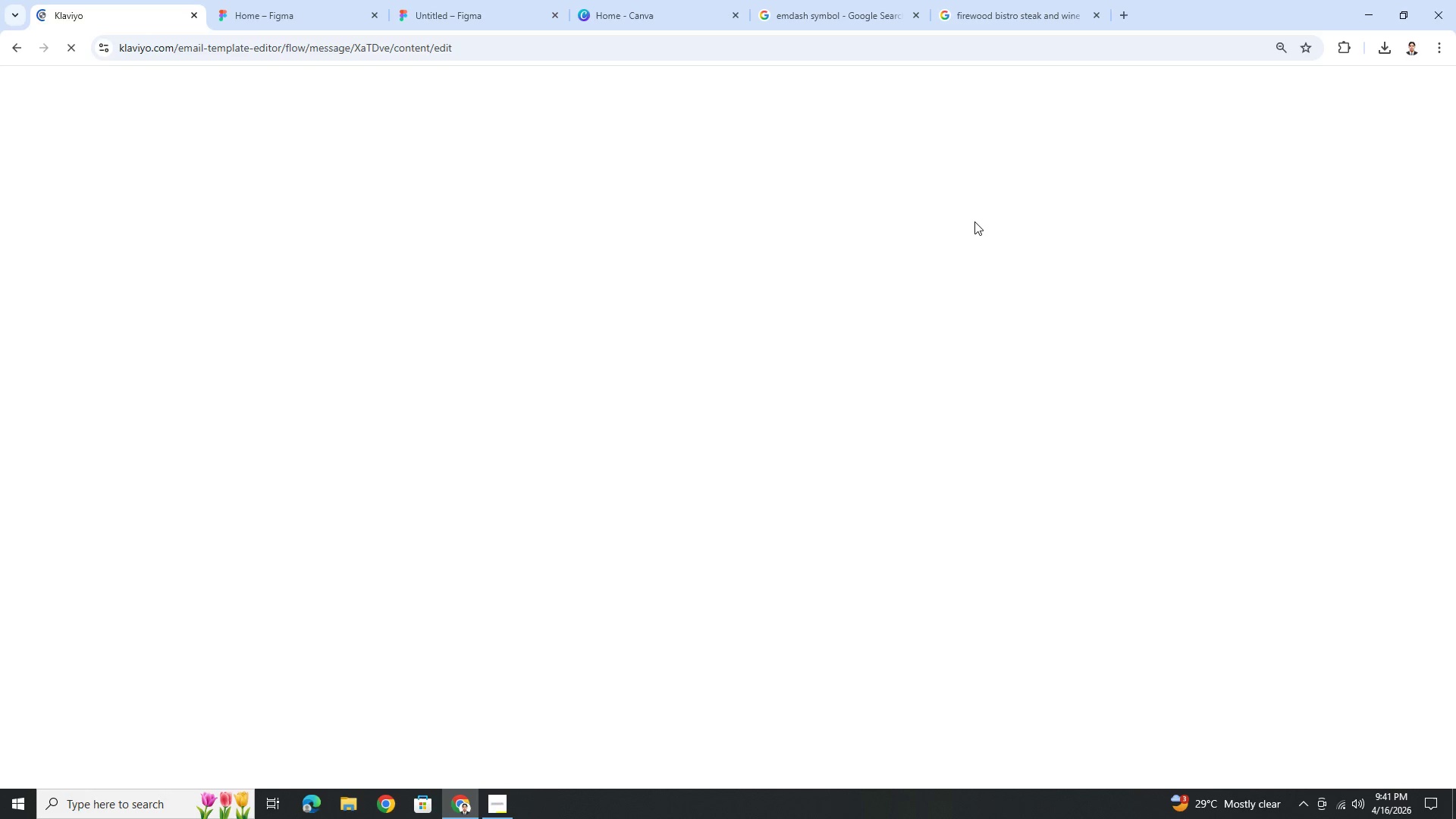 
wait(11.12)
 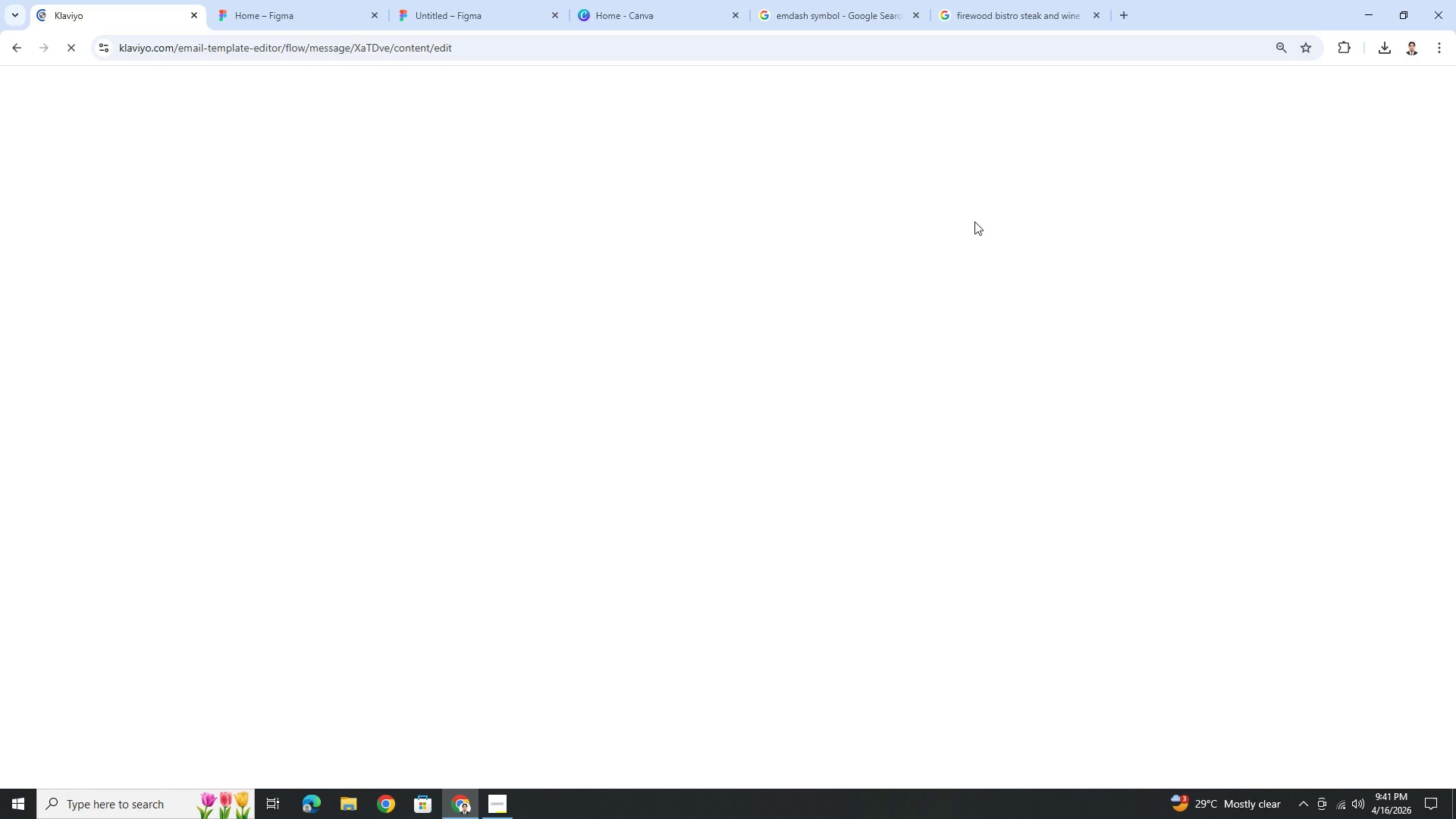 
scroll: coordinate [979, 265], scroll_direction: down, amount: 6.0
 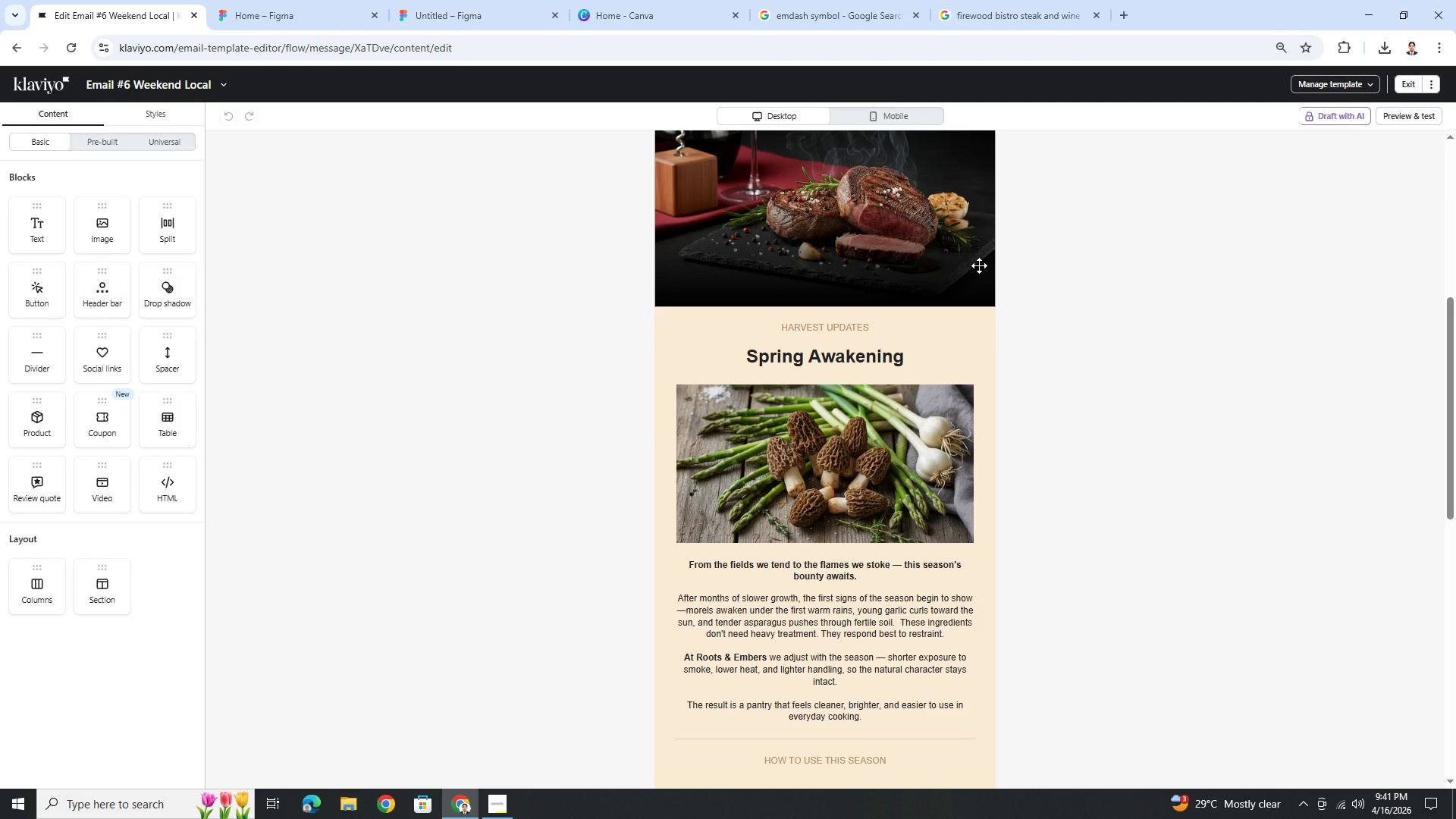 
scroll: coordinate [979, 265], scroll_direction: up, amount: 6.0
 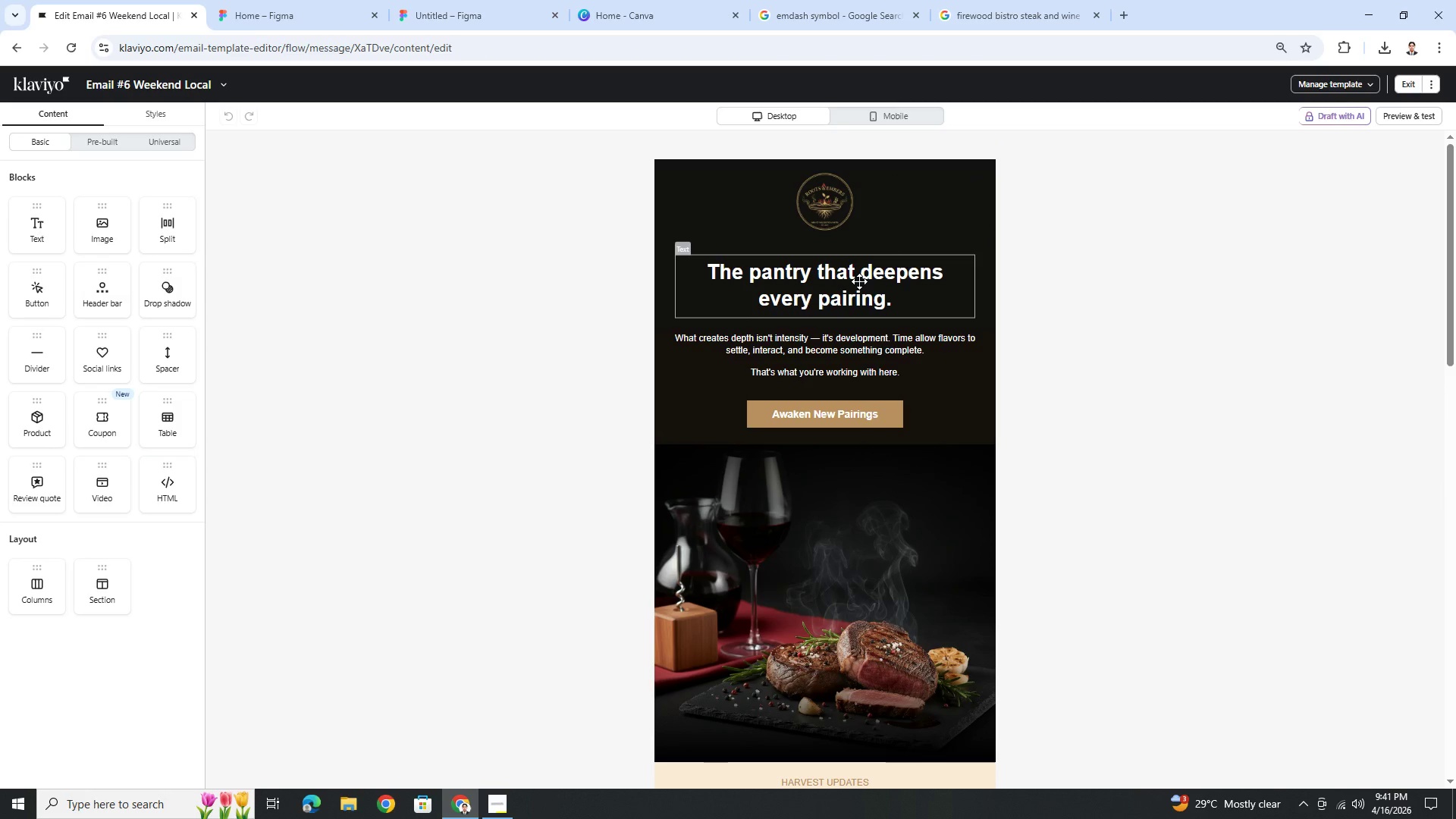 
double_click([859, 281])
 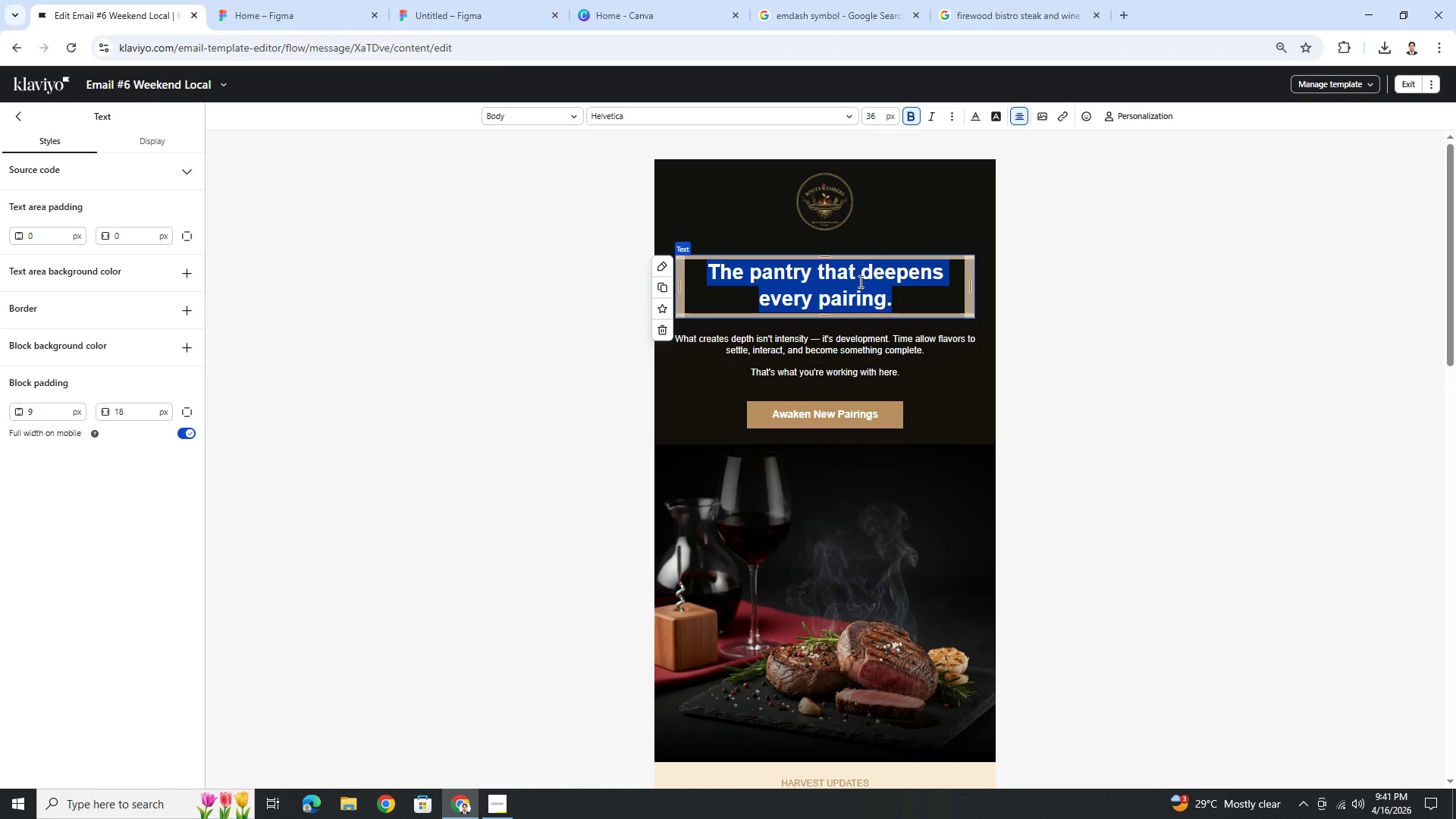 
wait(5.66)
 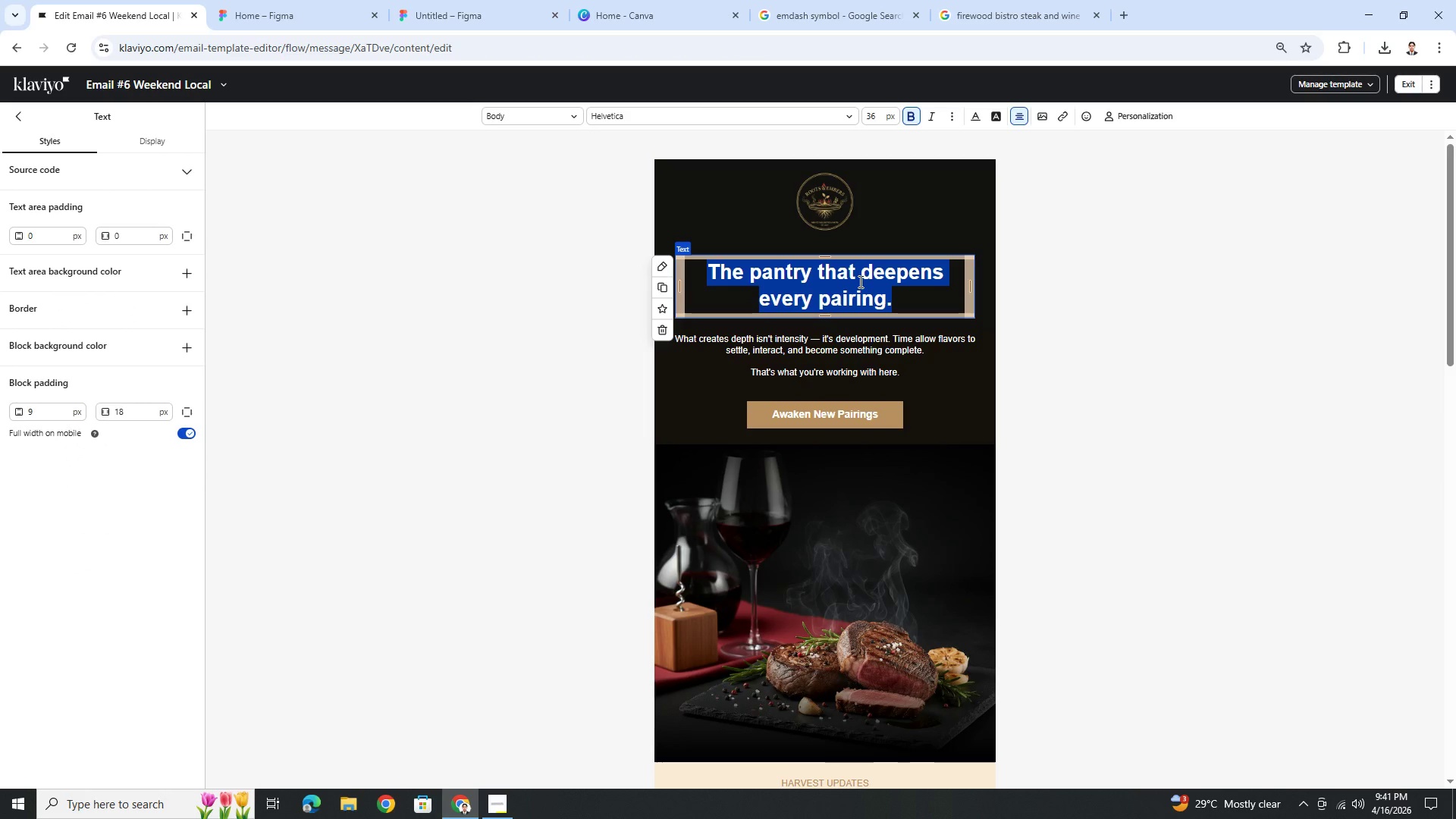 
left_click([1072, 337])
 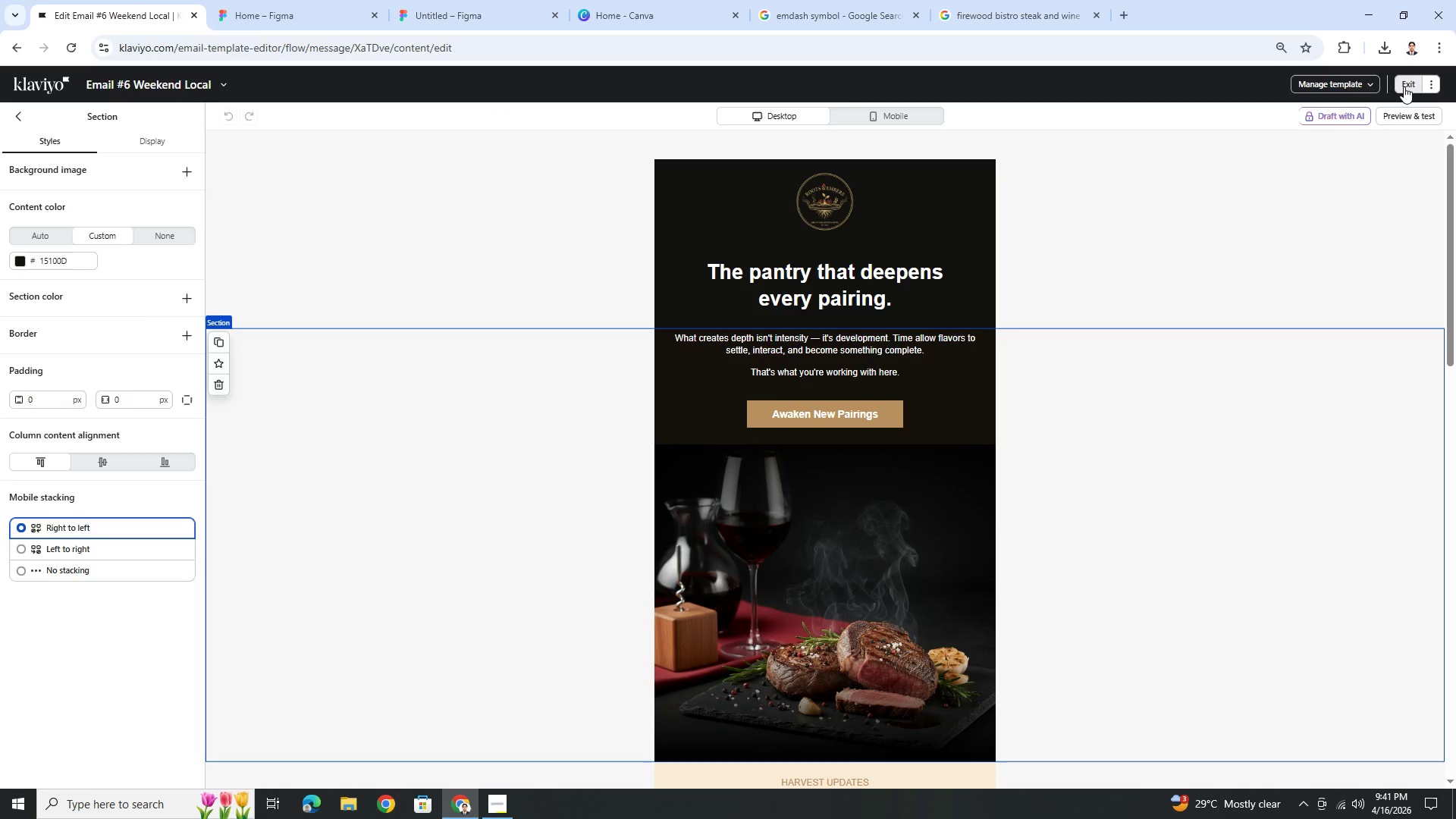 
wait(6.45)
 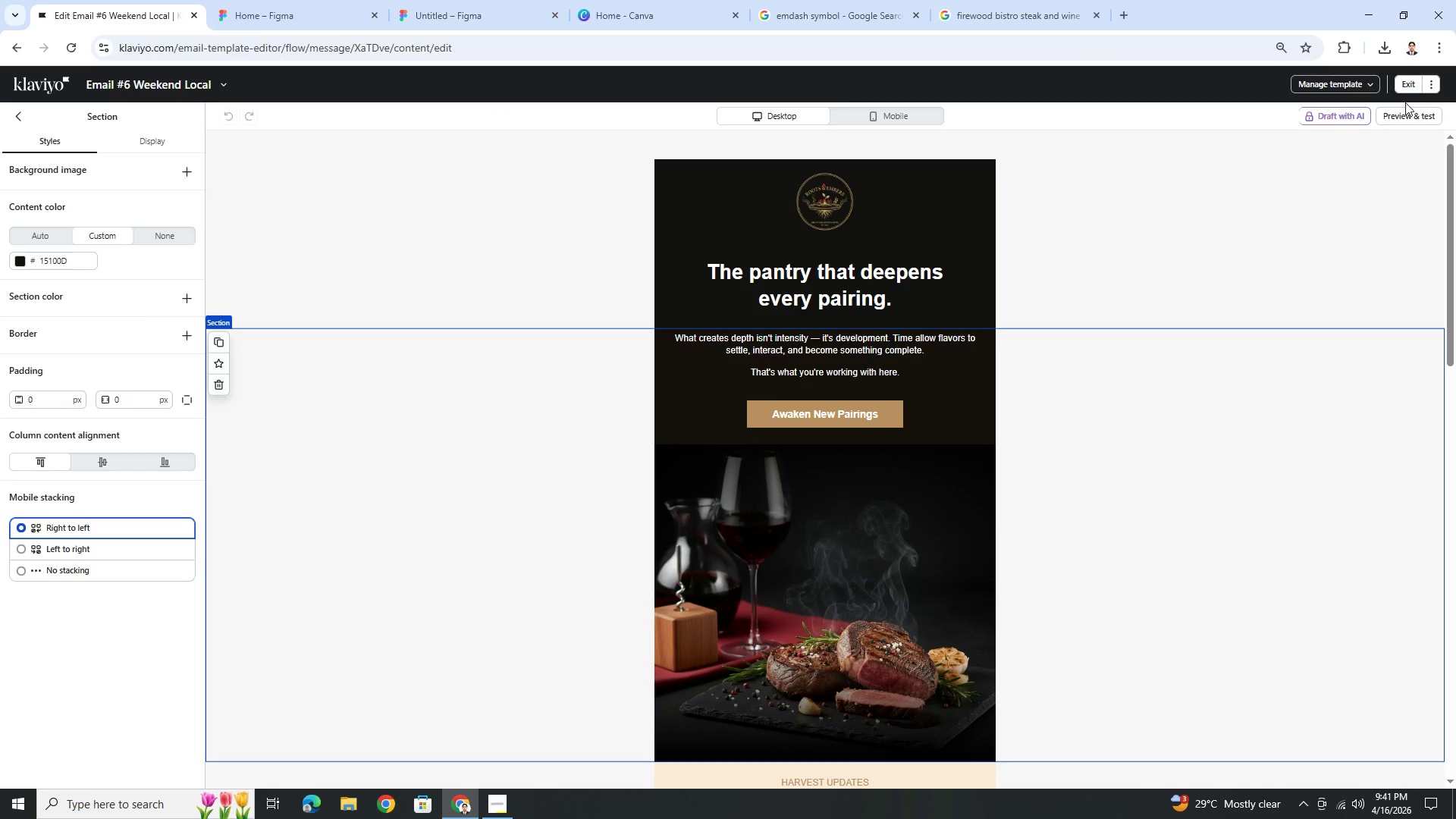 
left_click([1404, 86])
 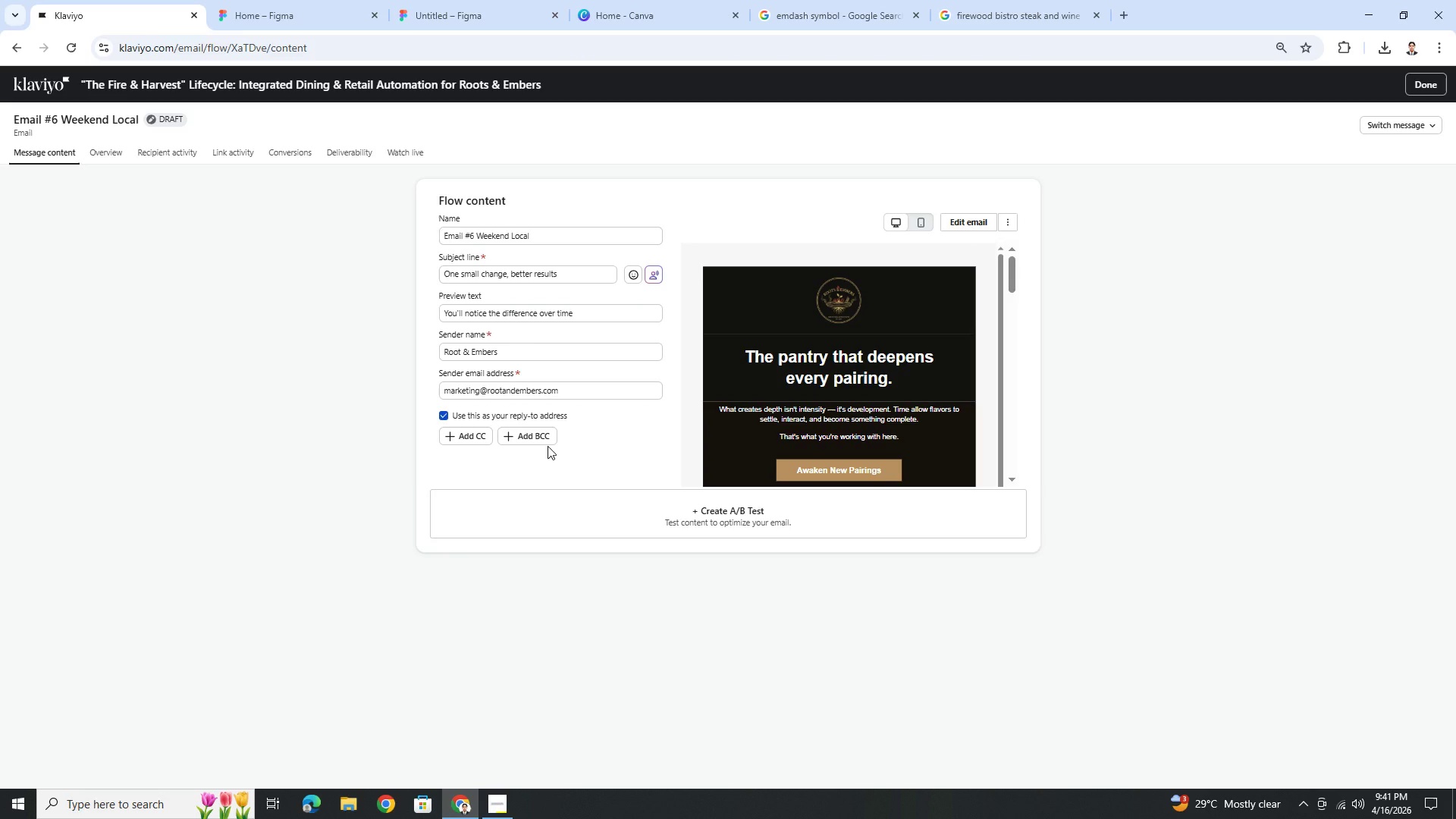 
wait(9.98)
 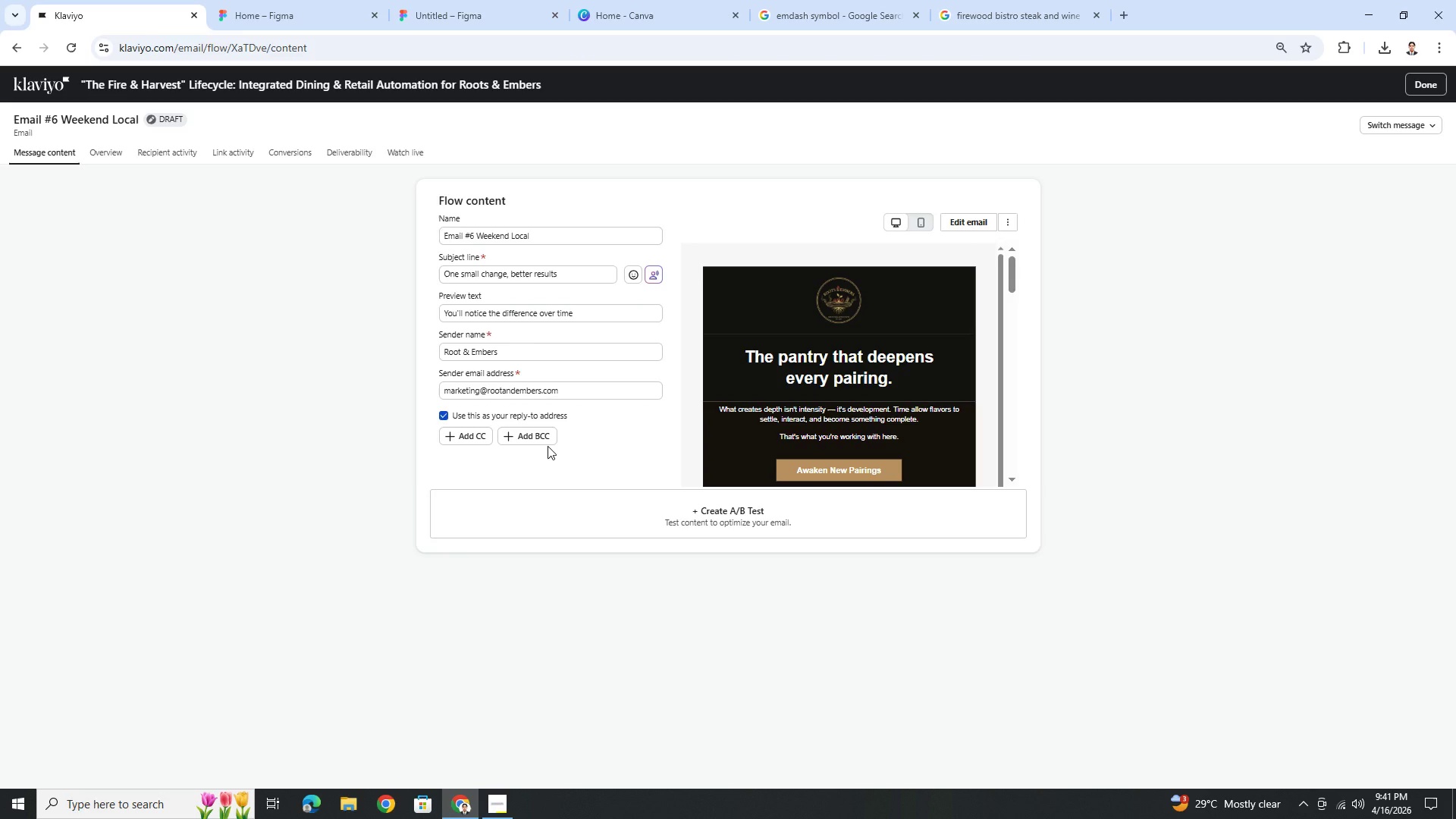 
double_click([557, 312])
 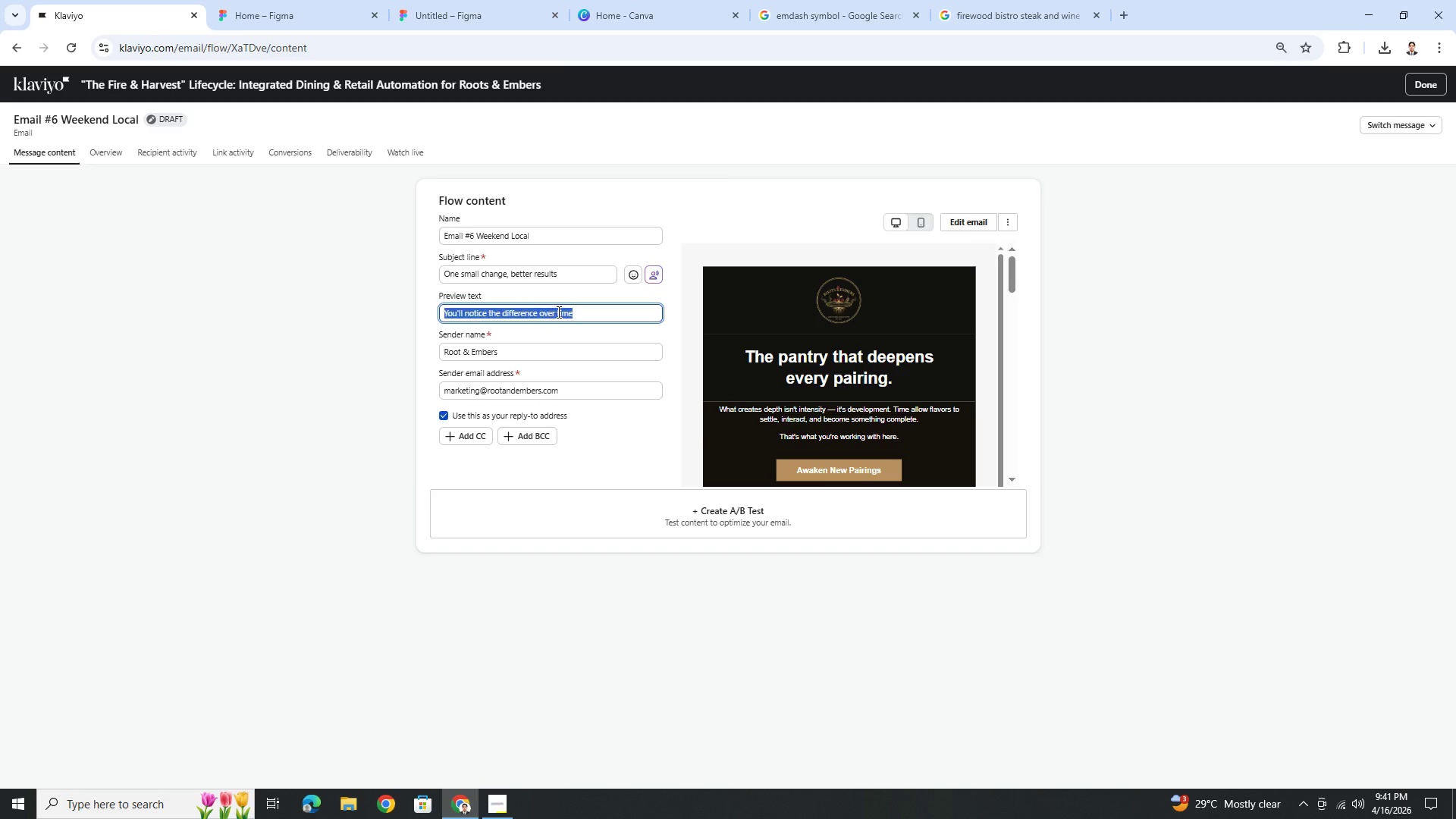 
triple_click([557, 312])
 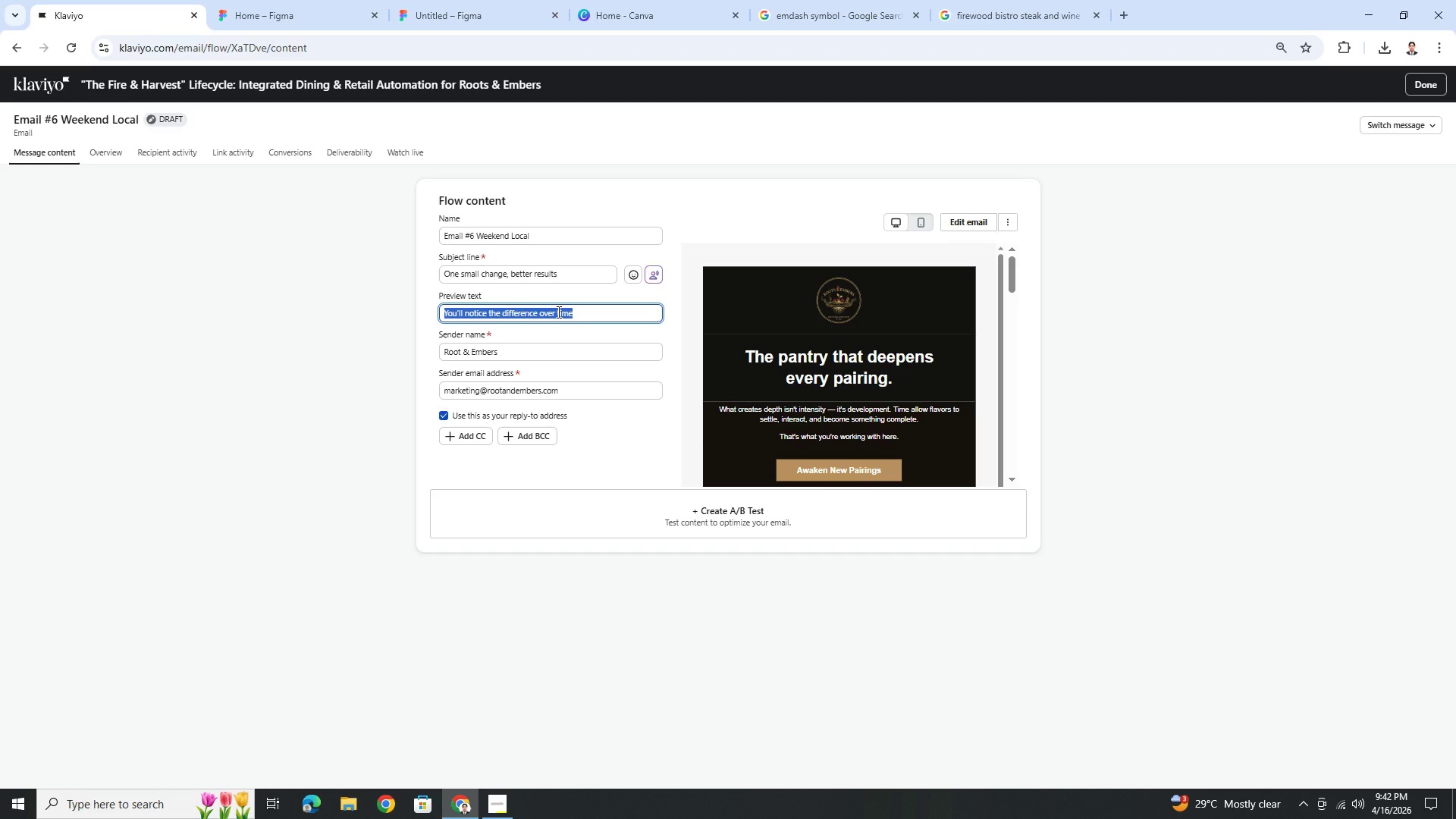 
wait(33.92)
 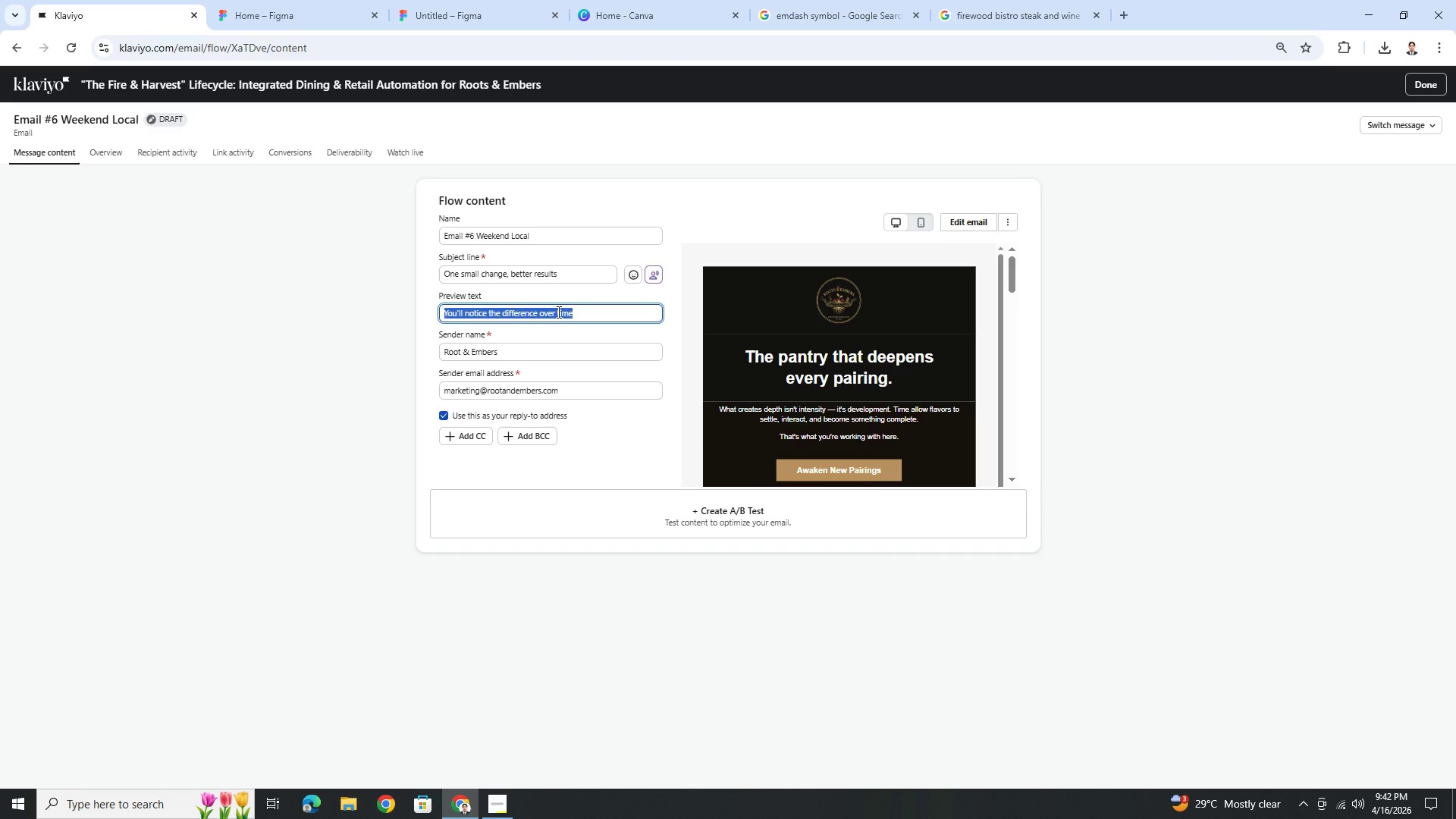 
scroll: coordinate [537, 303], scroll_direction: down, amount: 2.0
 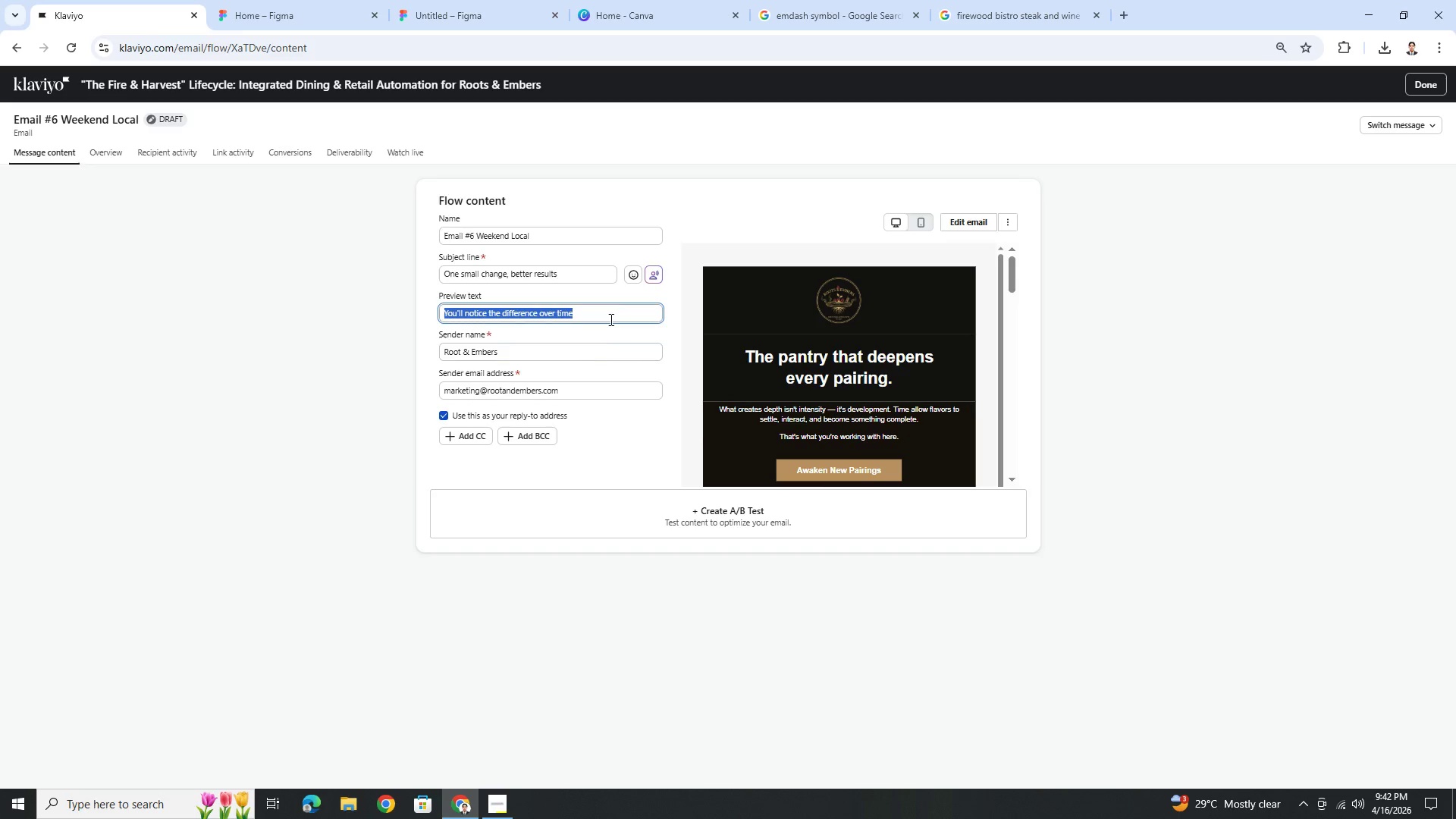 
left_click([609, 317])
 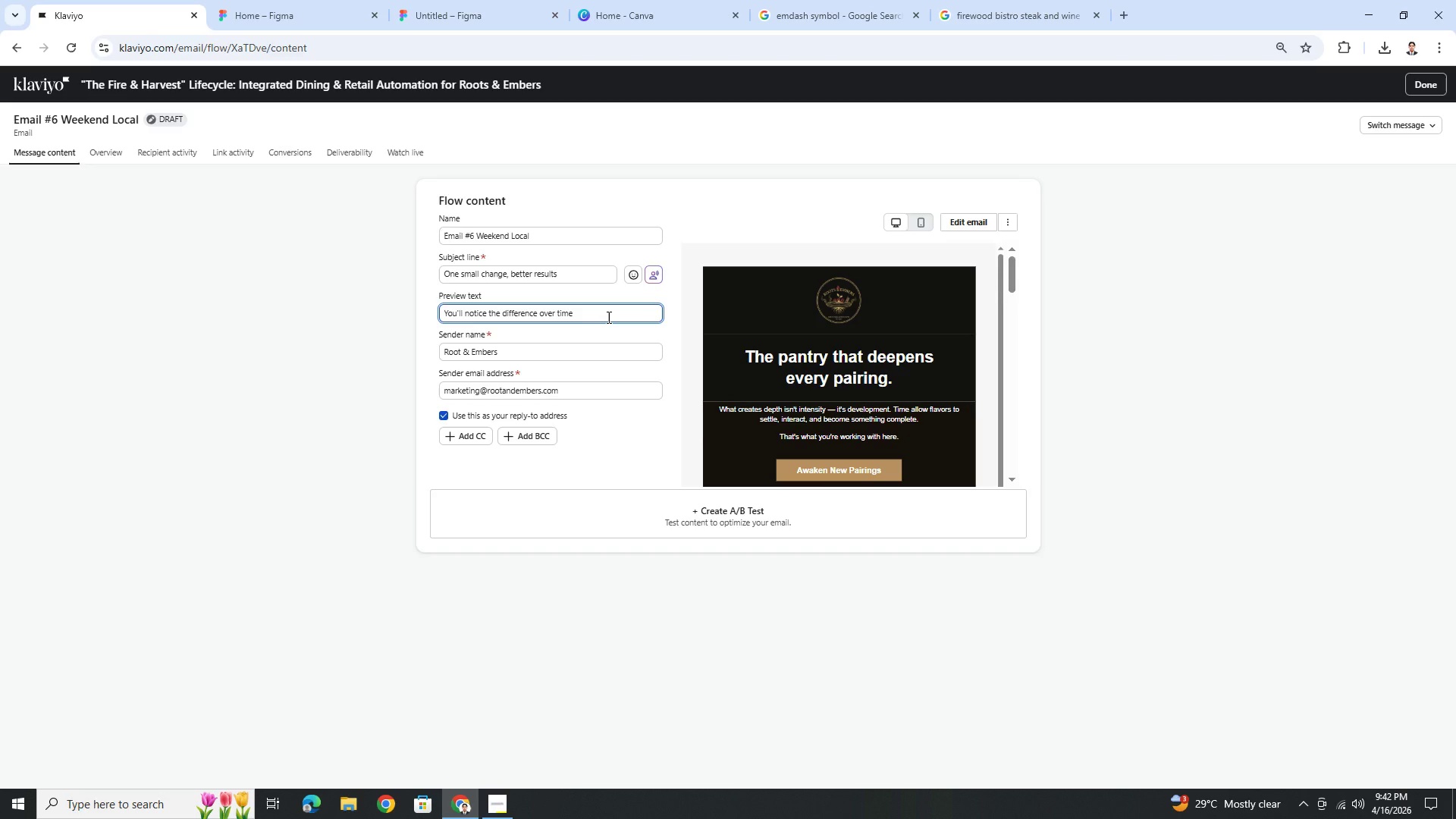 
wait(23.58)
 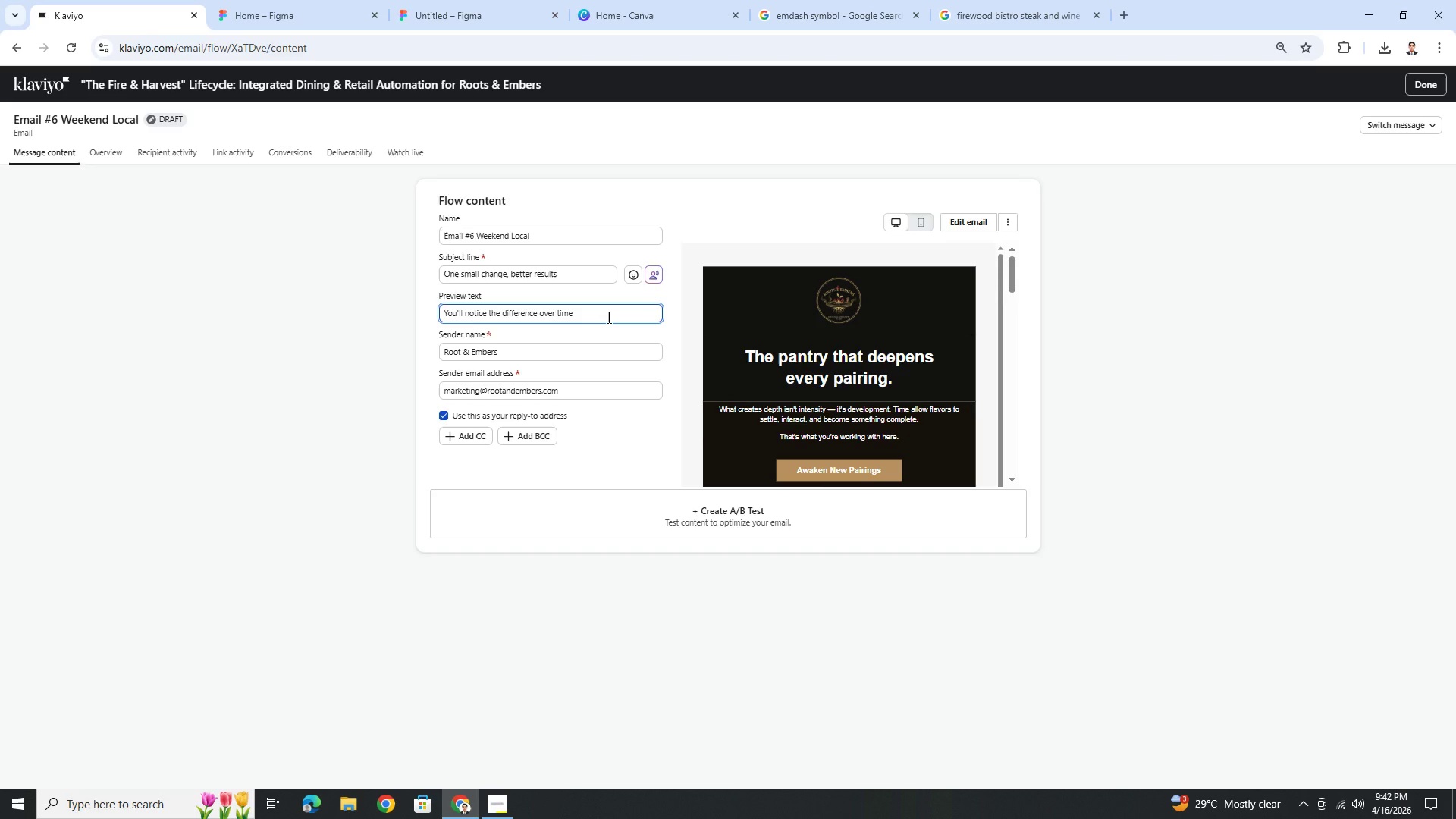 
left_click([571, 308])
 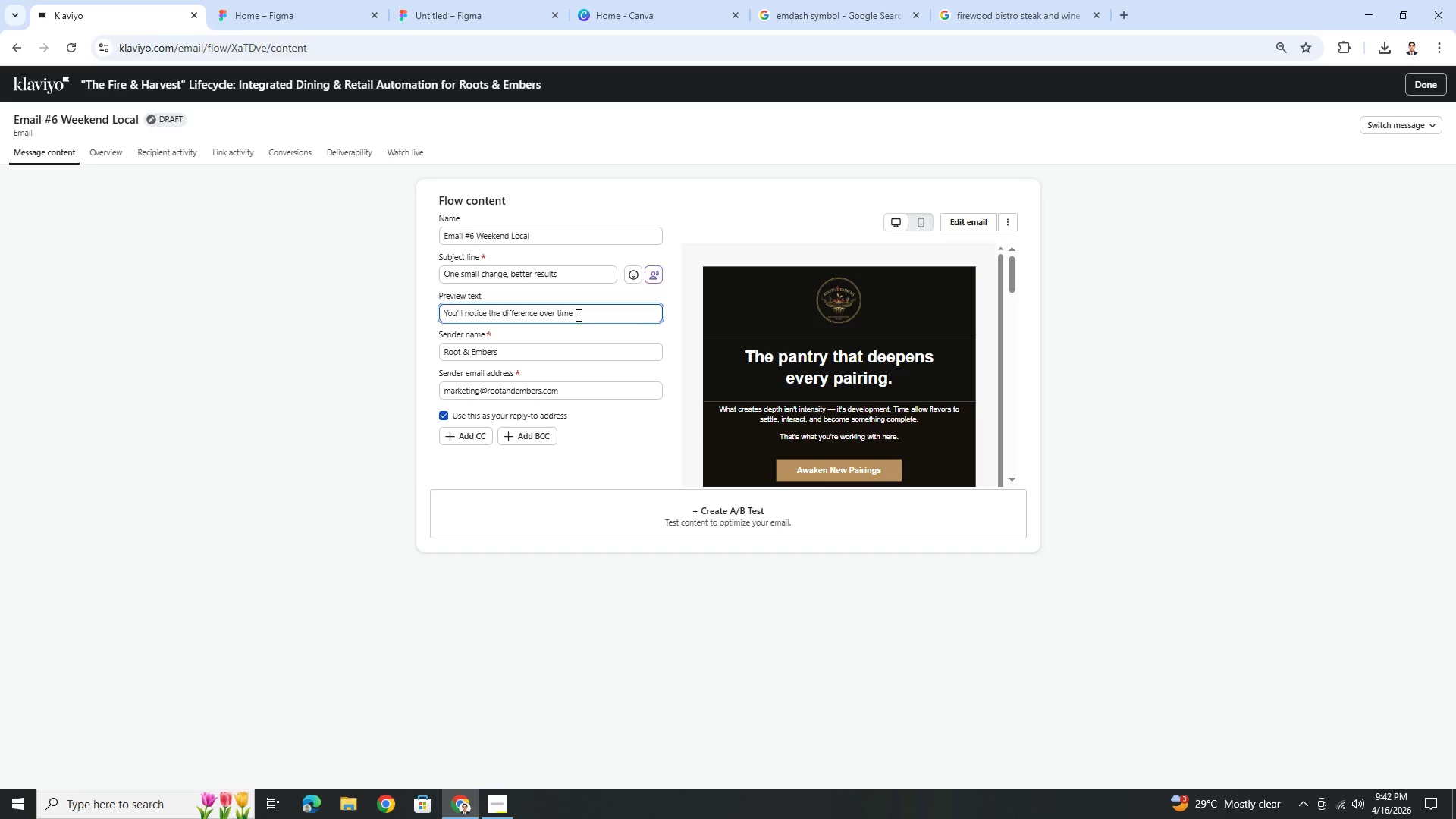 
double_click([577, 315])
 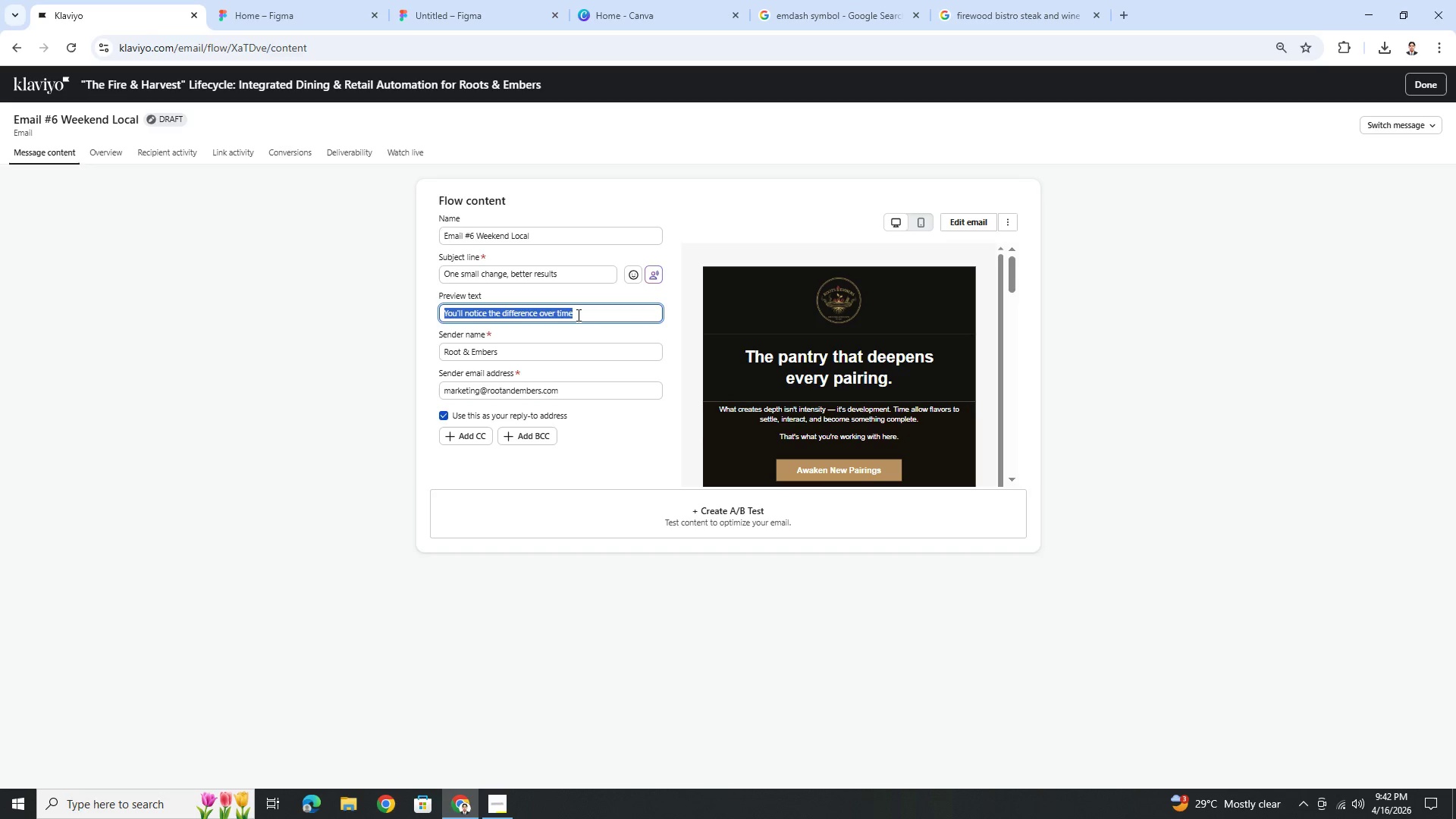 
triple_click([577, 315])
 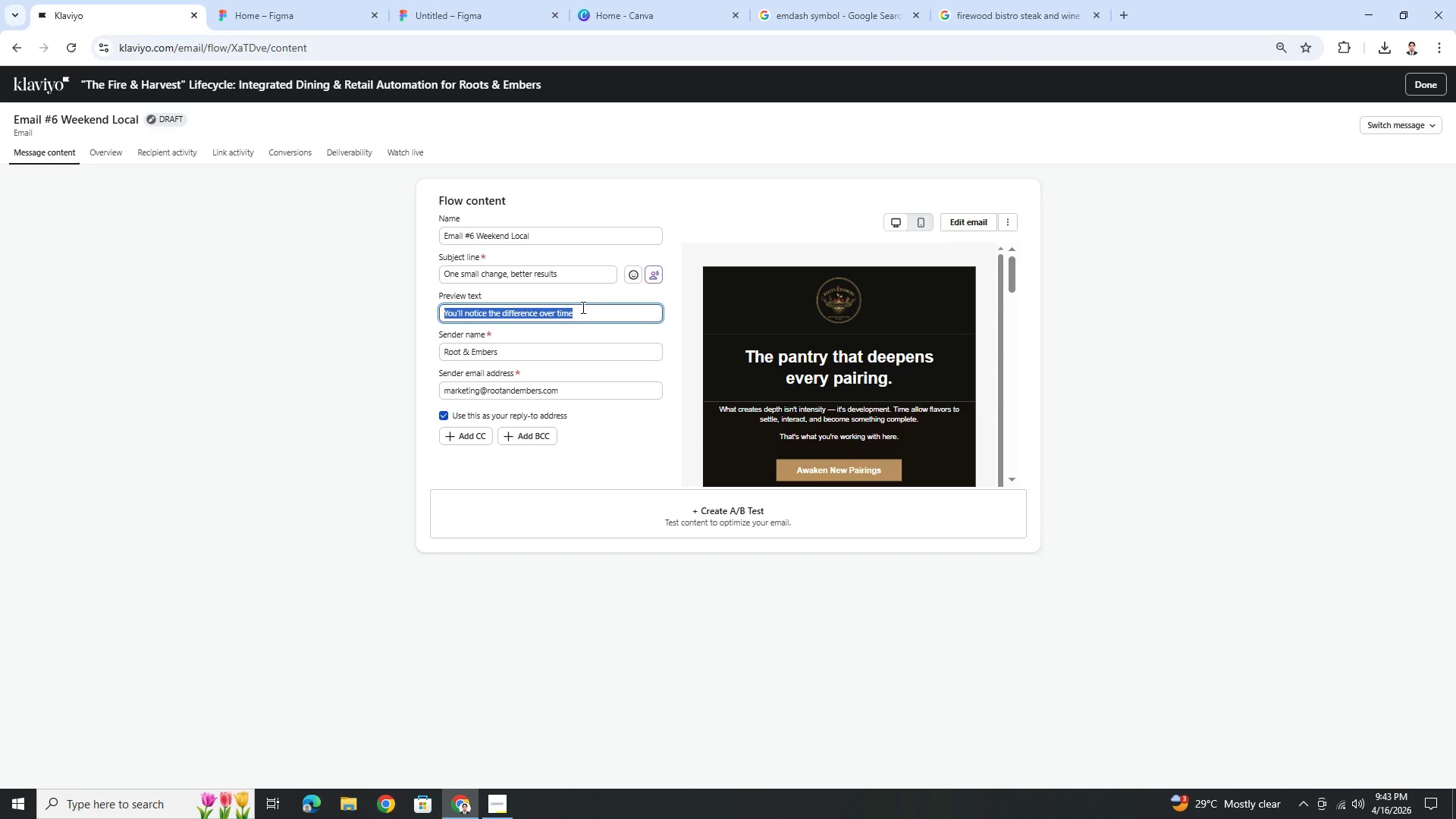 
wait(27.81)
 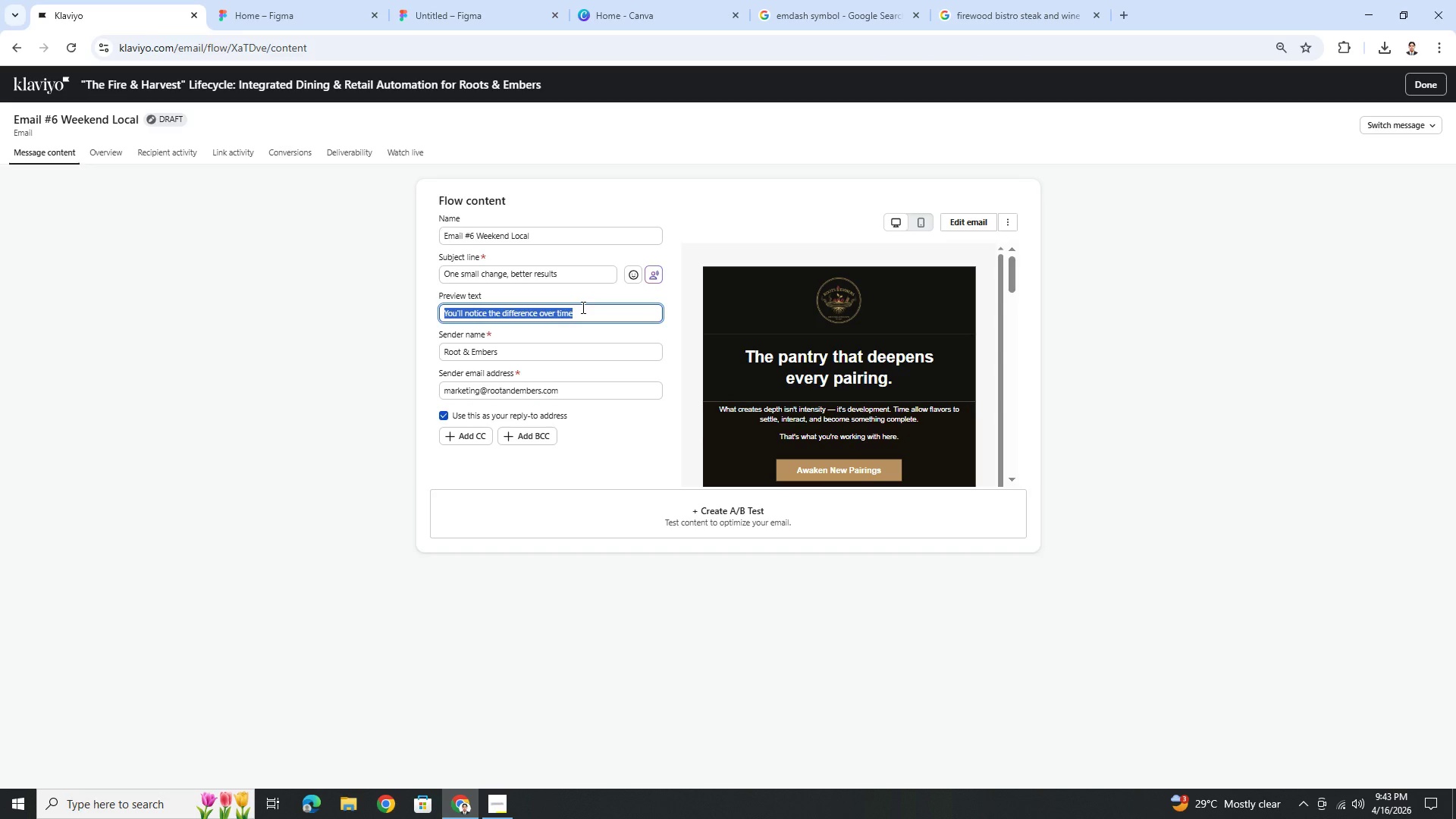 
right_click([582, 307])
 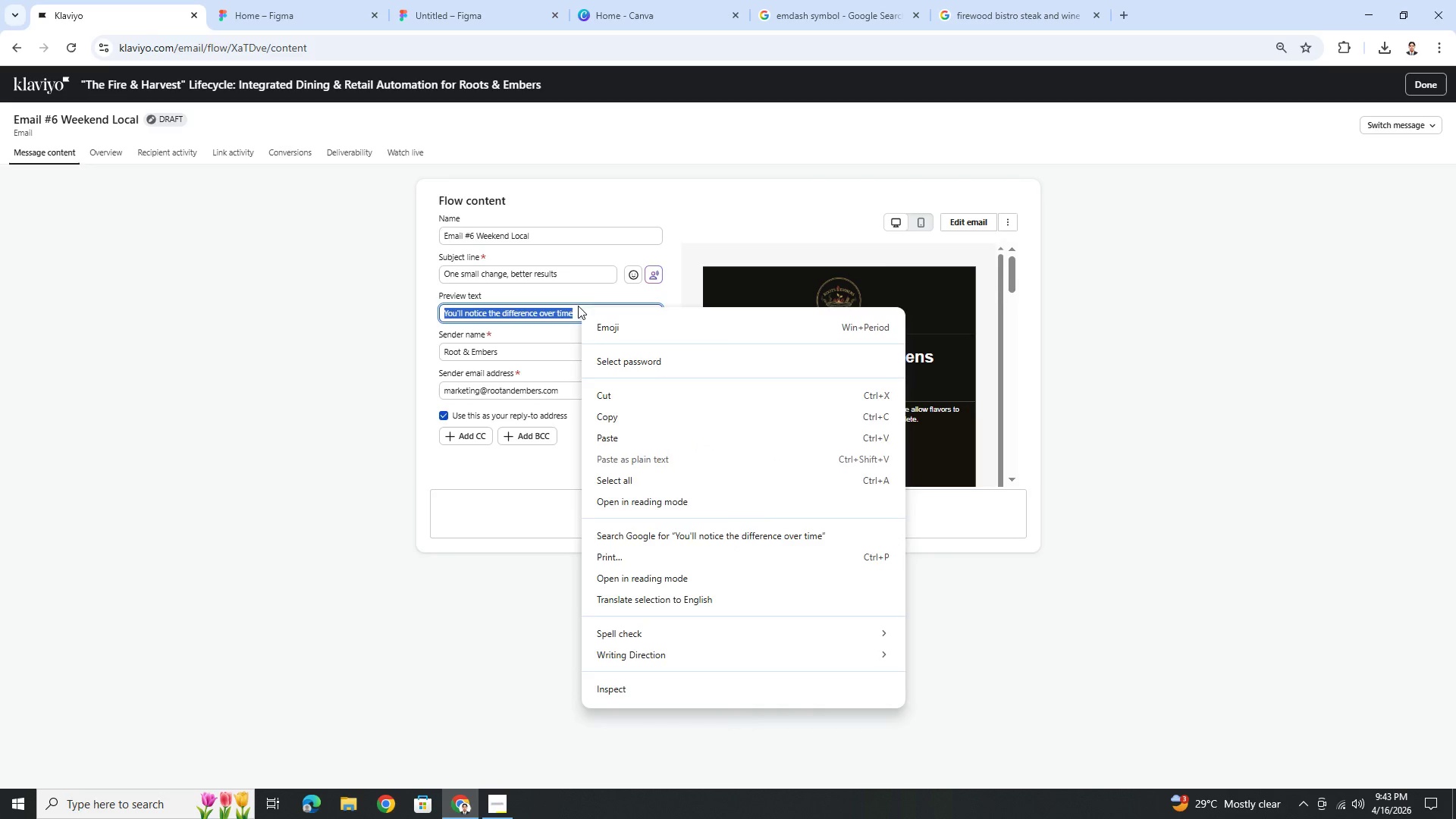 
left_click([577, 306])
 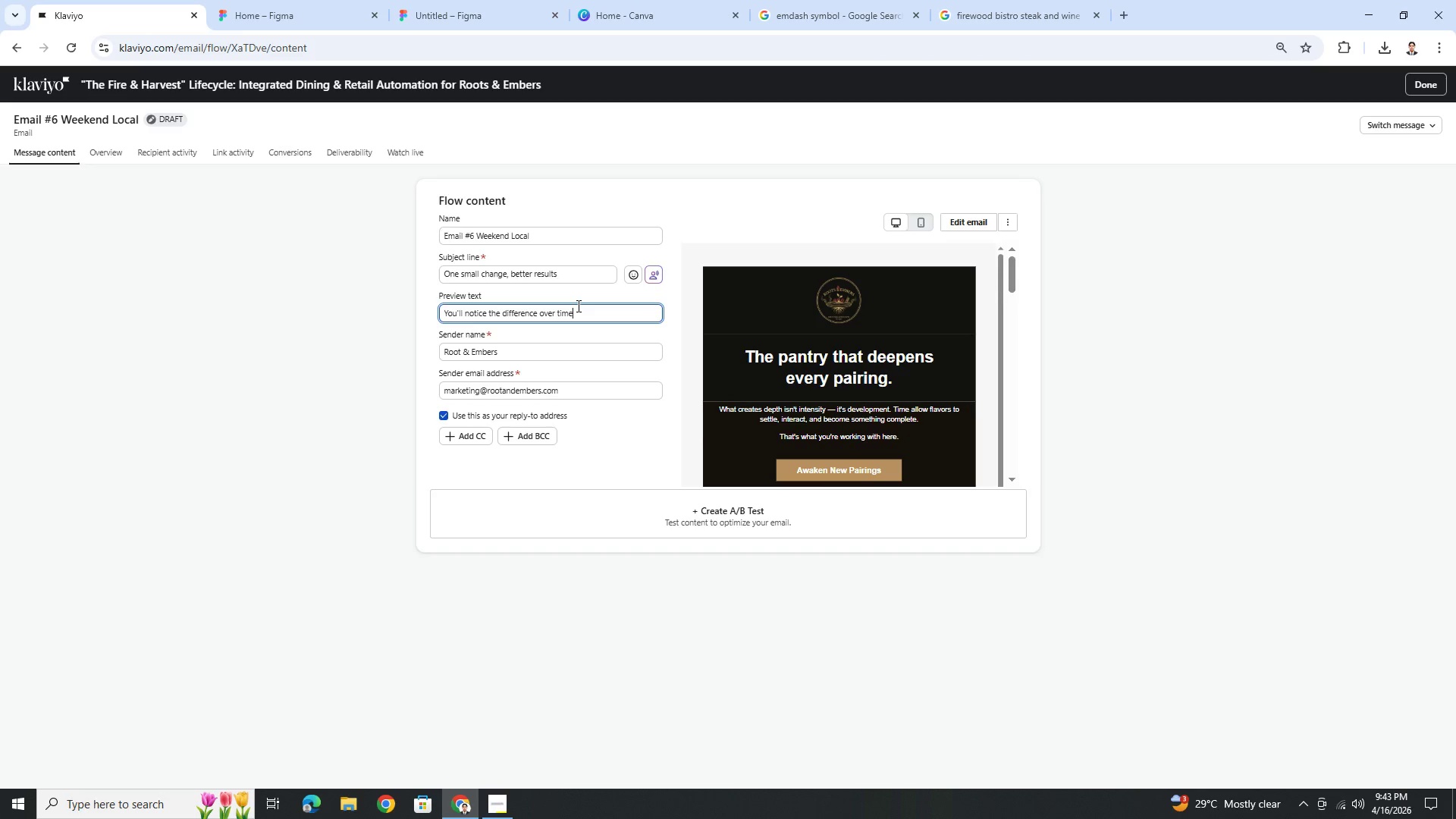 
wait(12.66)
 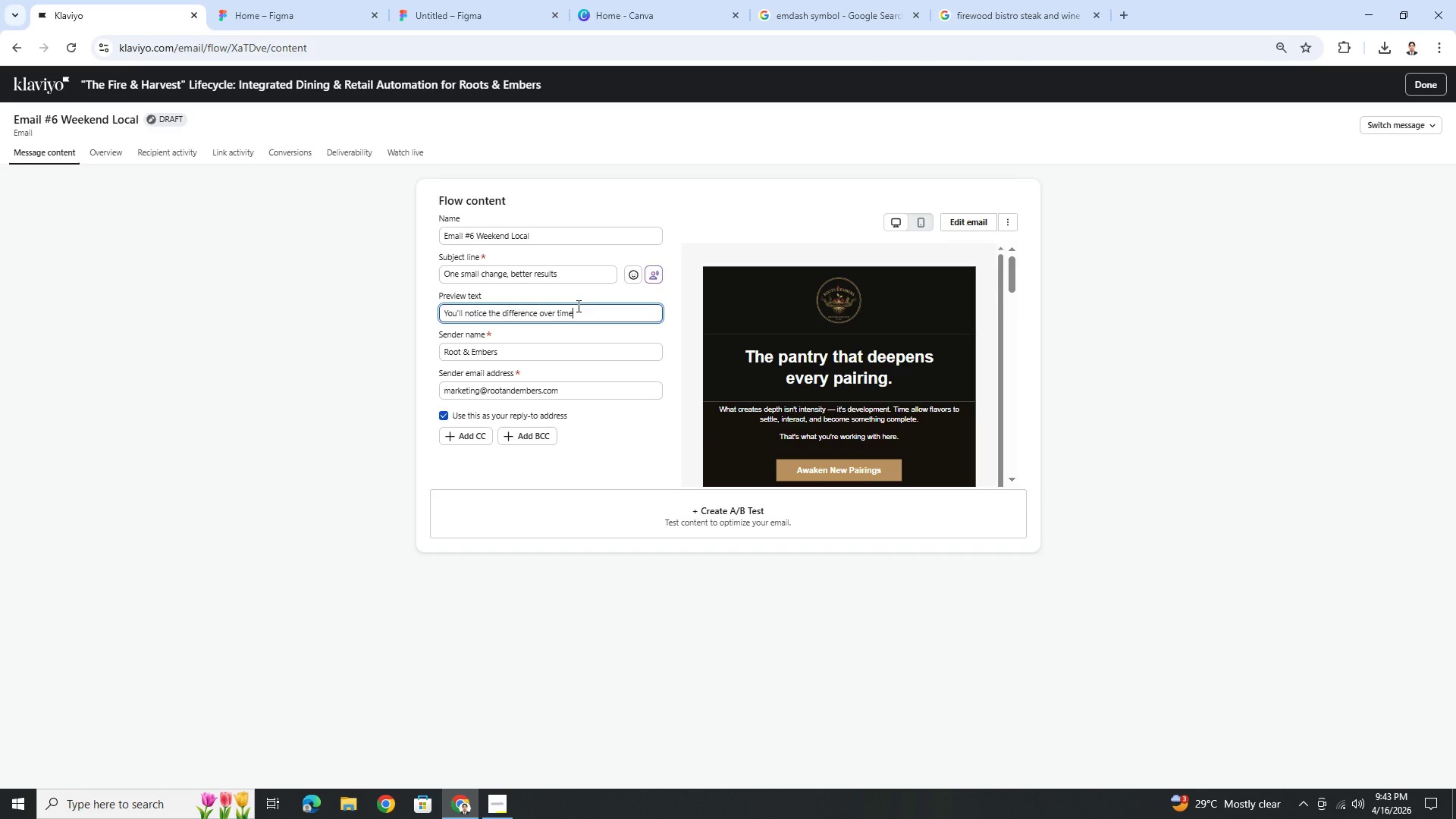 
left_click([585, 315])
 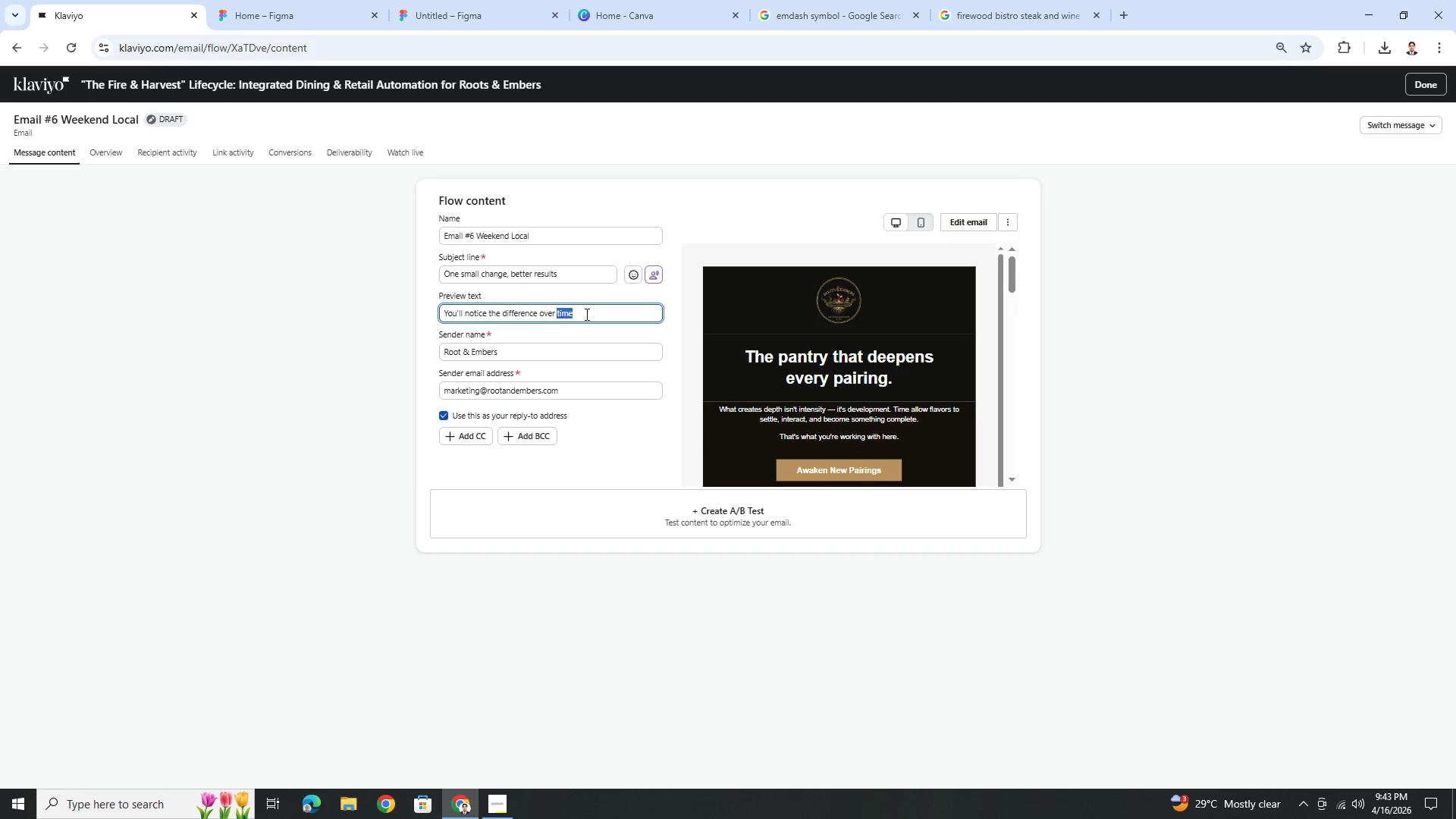 
triple_click([585, 314])
 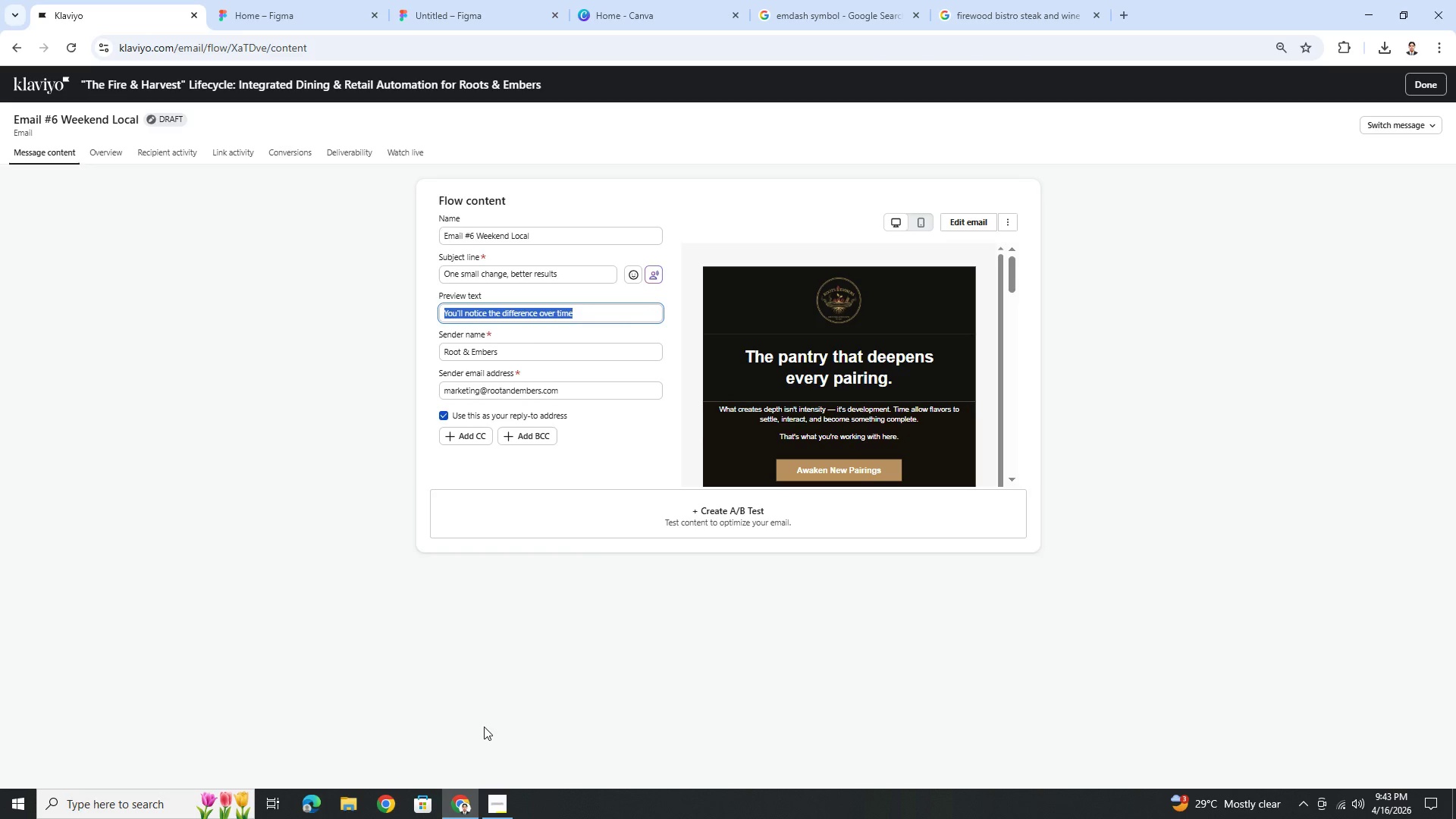 
wait(23.42)
 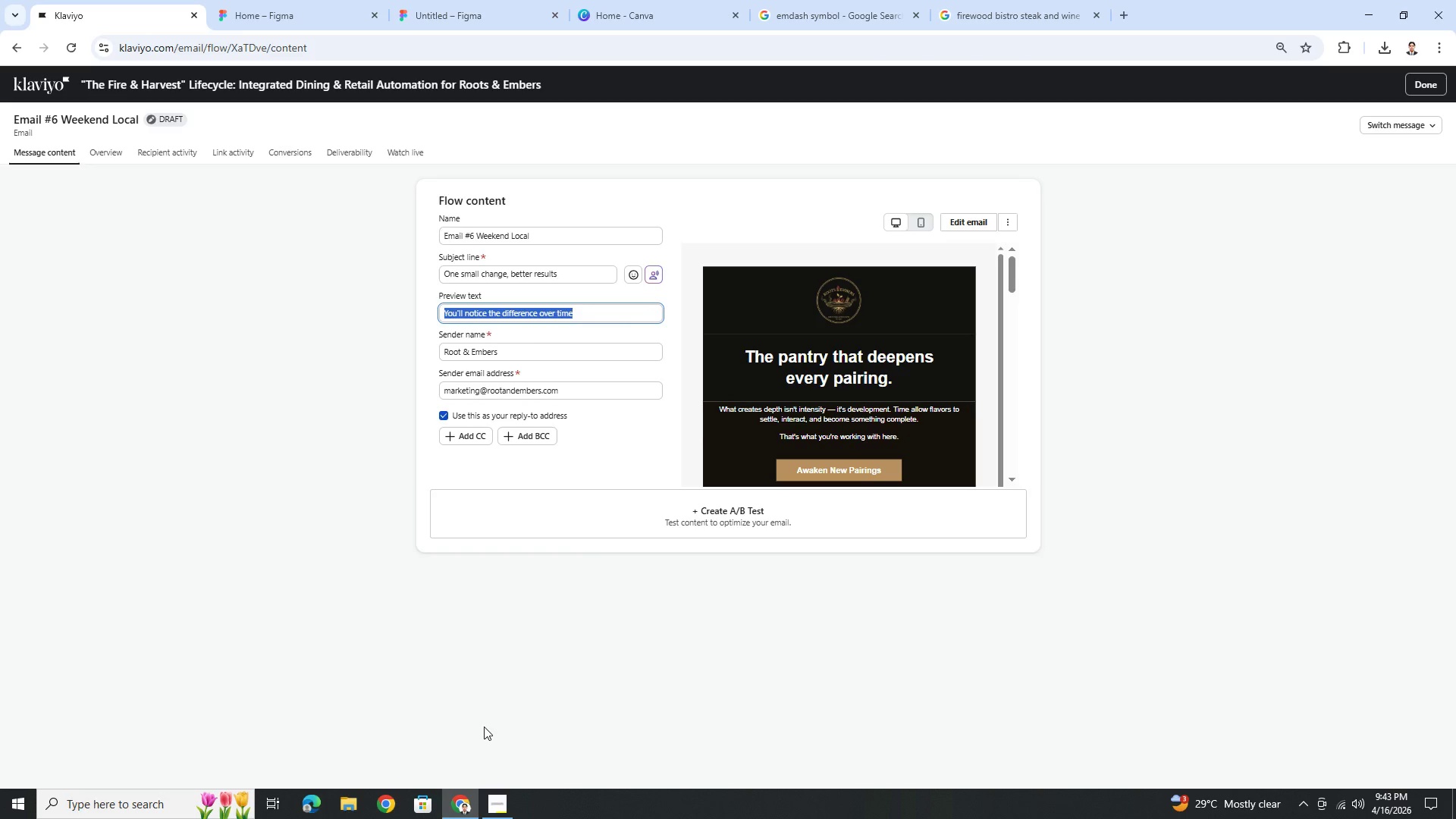 
left_click([579, 266])
 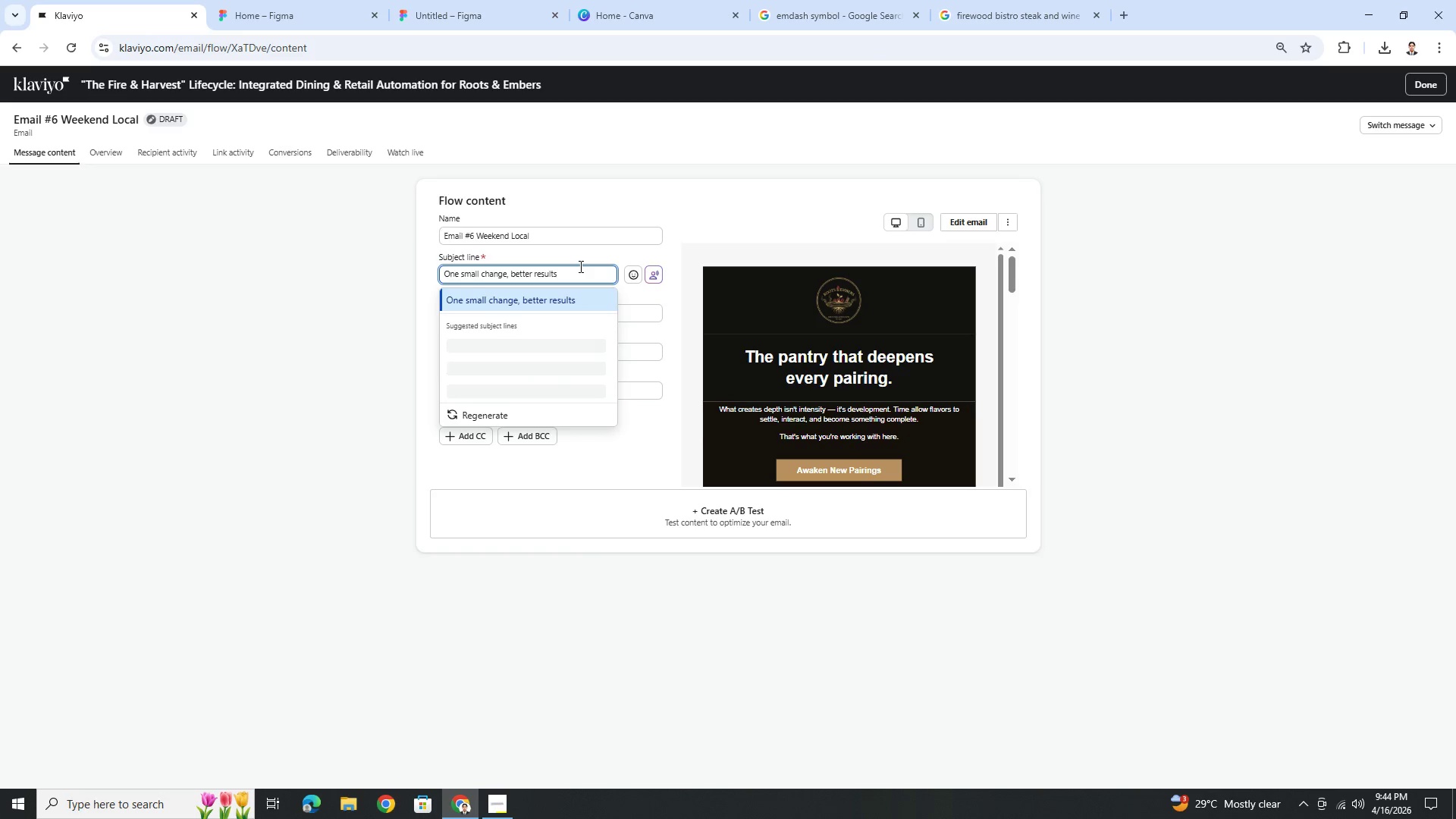 
double_click([579, 266])
 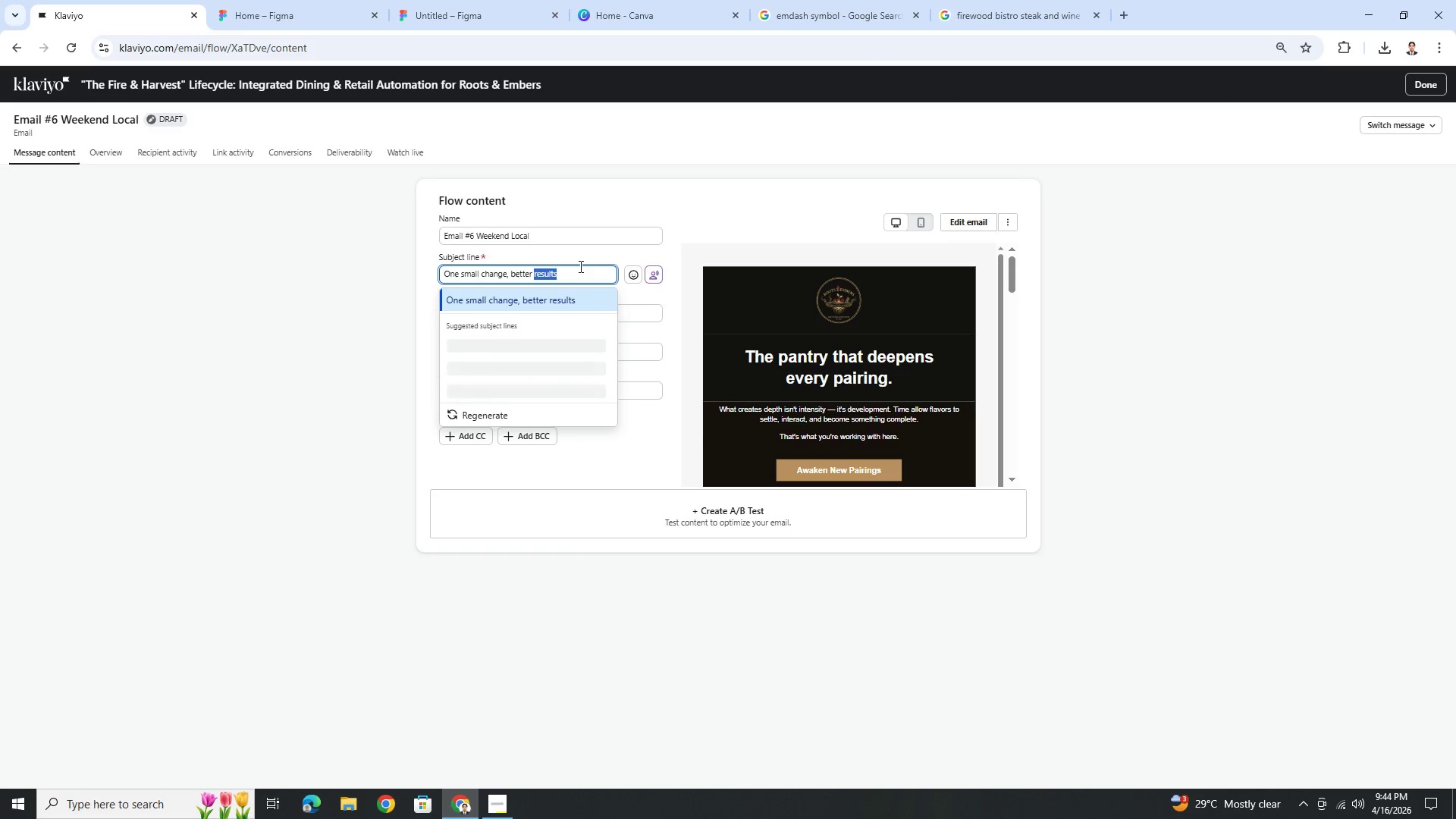 
triple_click([579, 266])
 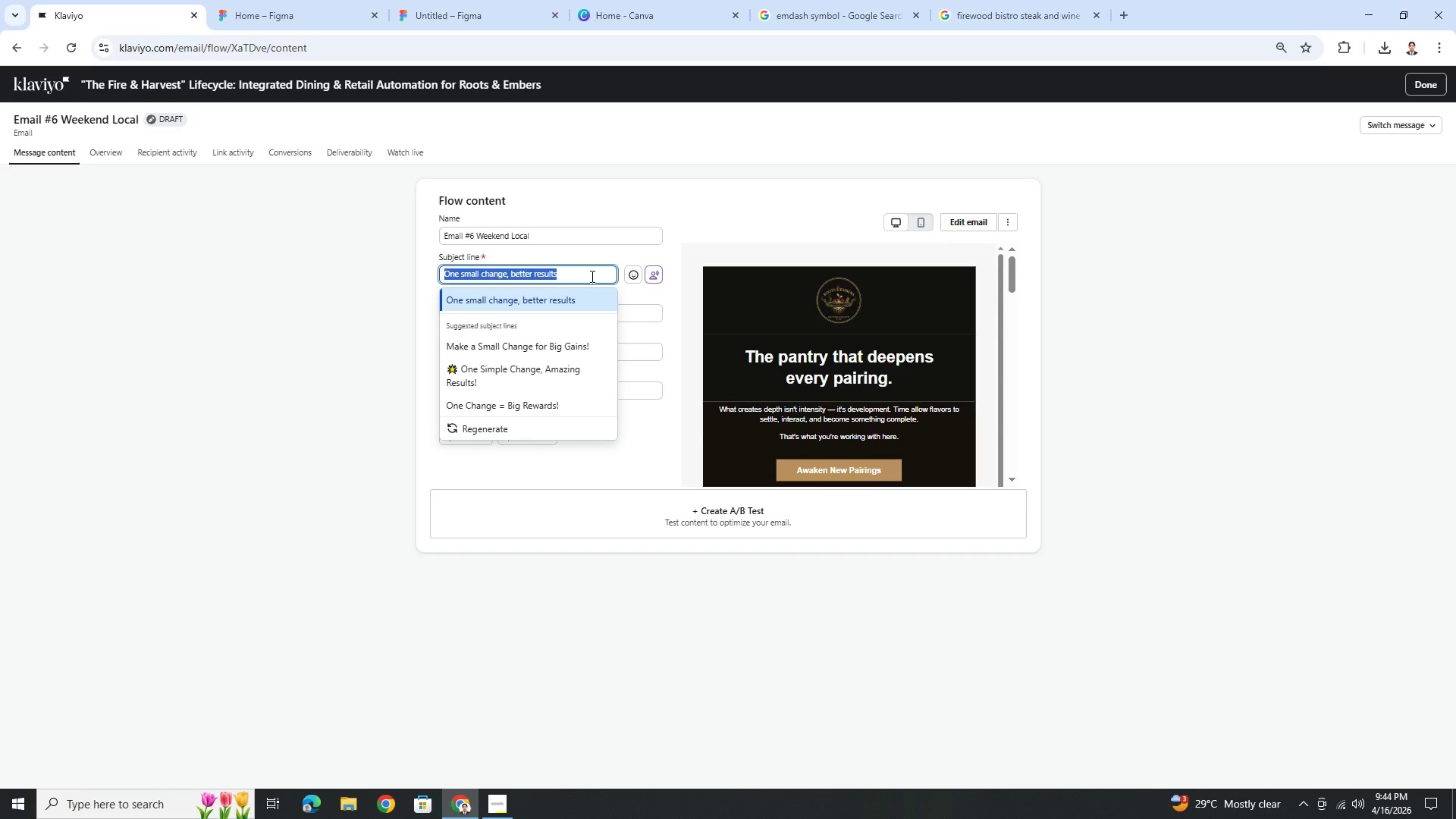 
type(Smell the smoke agai)
 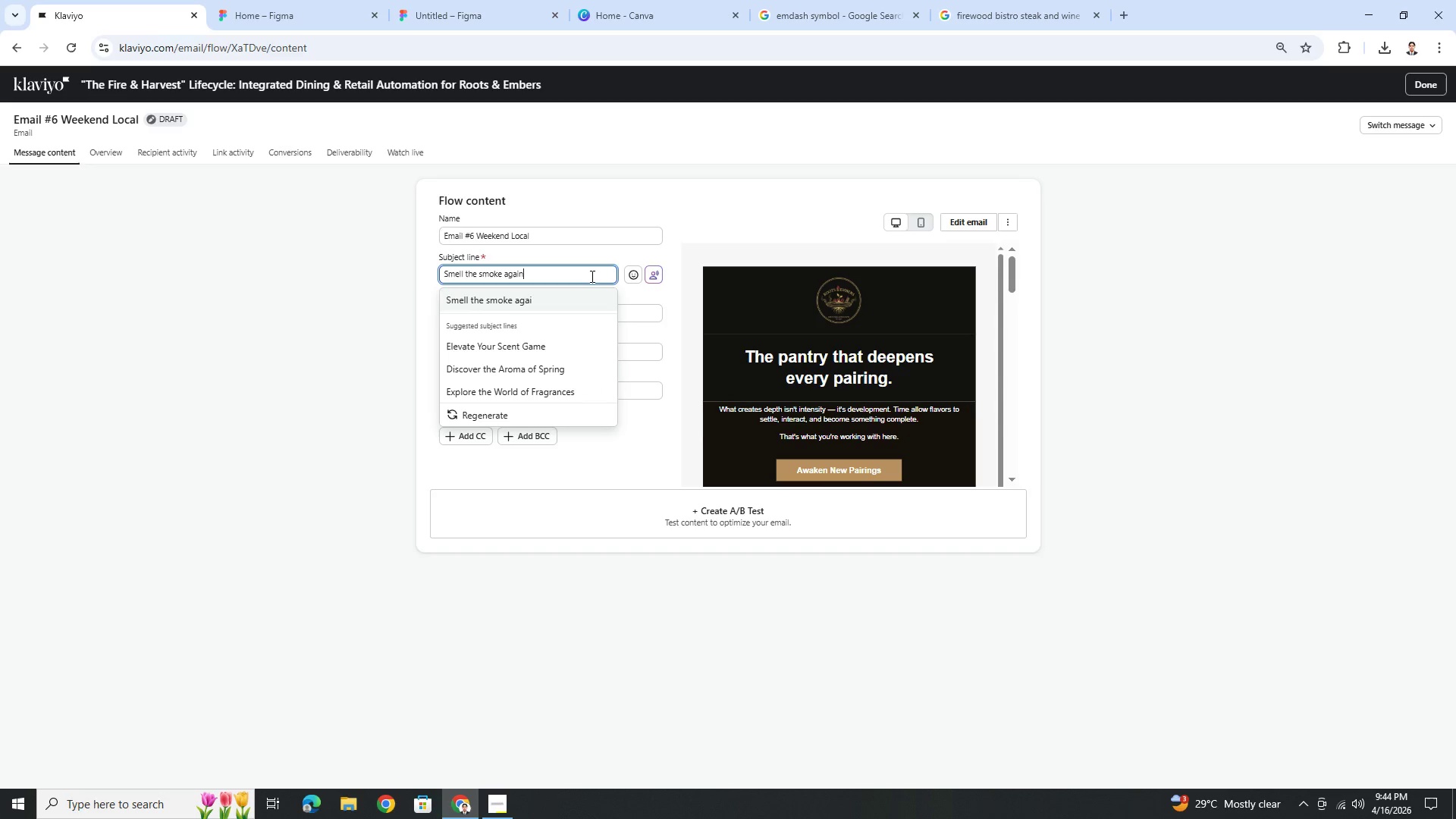 
hold_key(key=N, duration=0.36)
 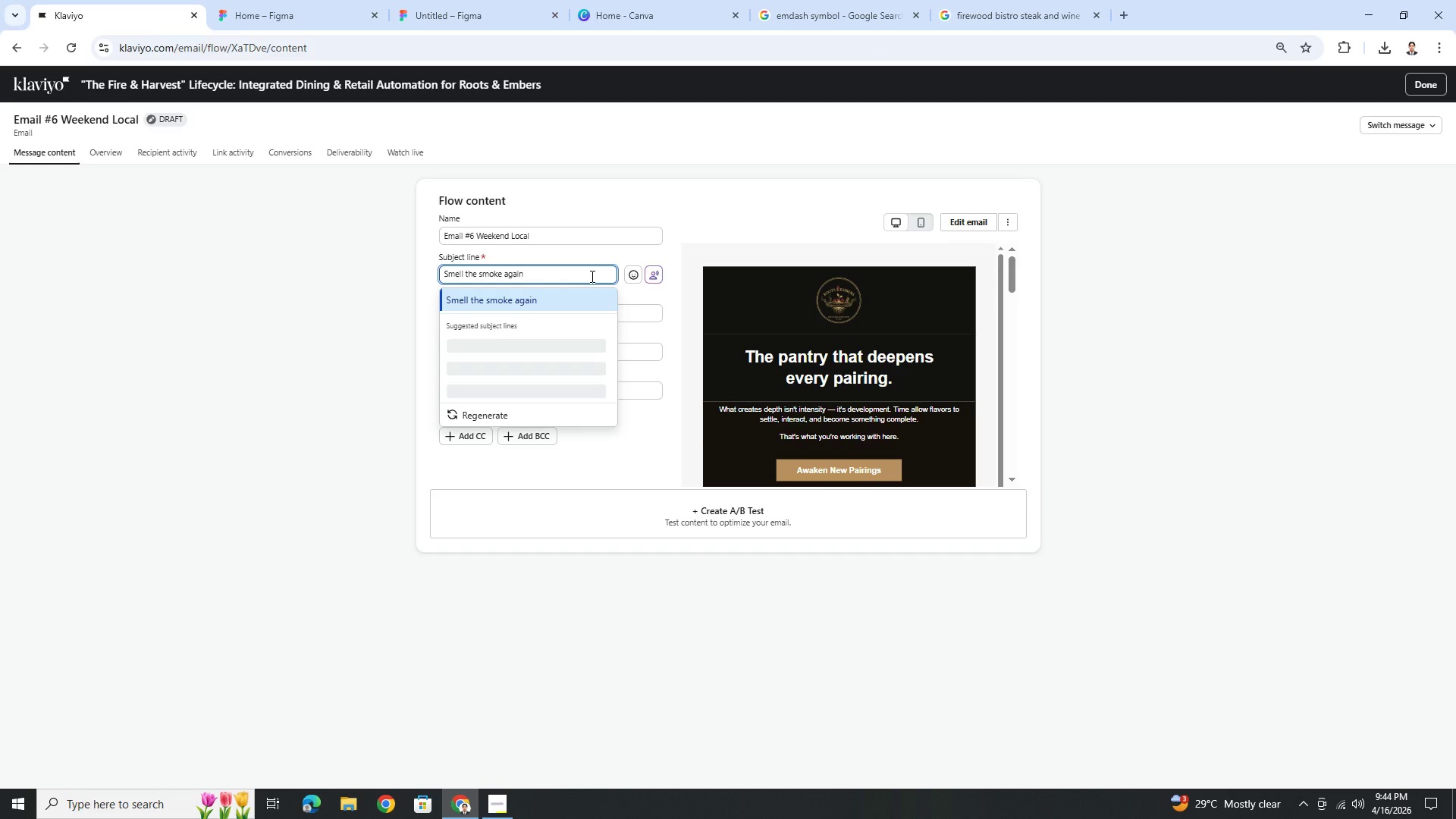 
type( on a quiet SUnday)
 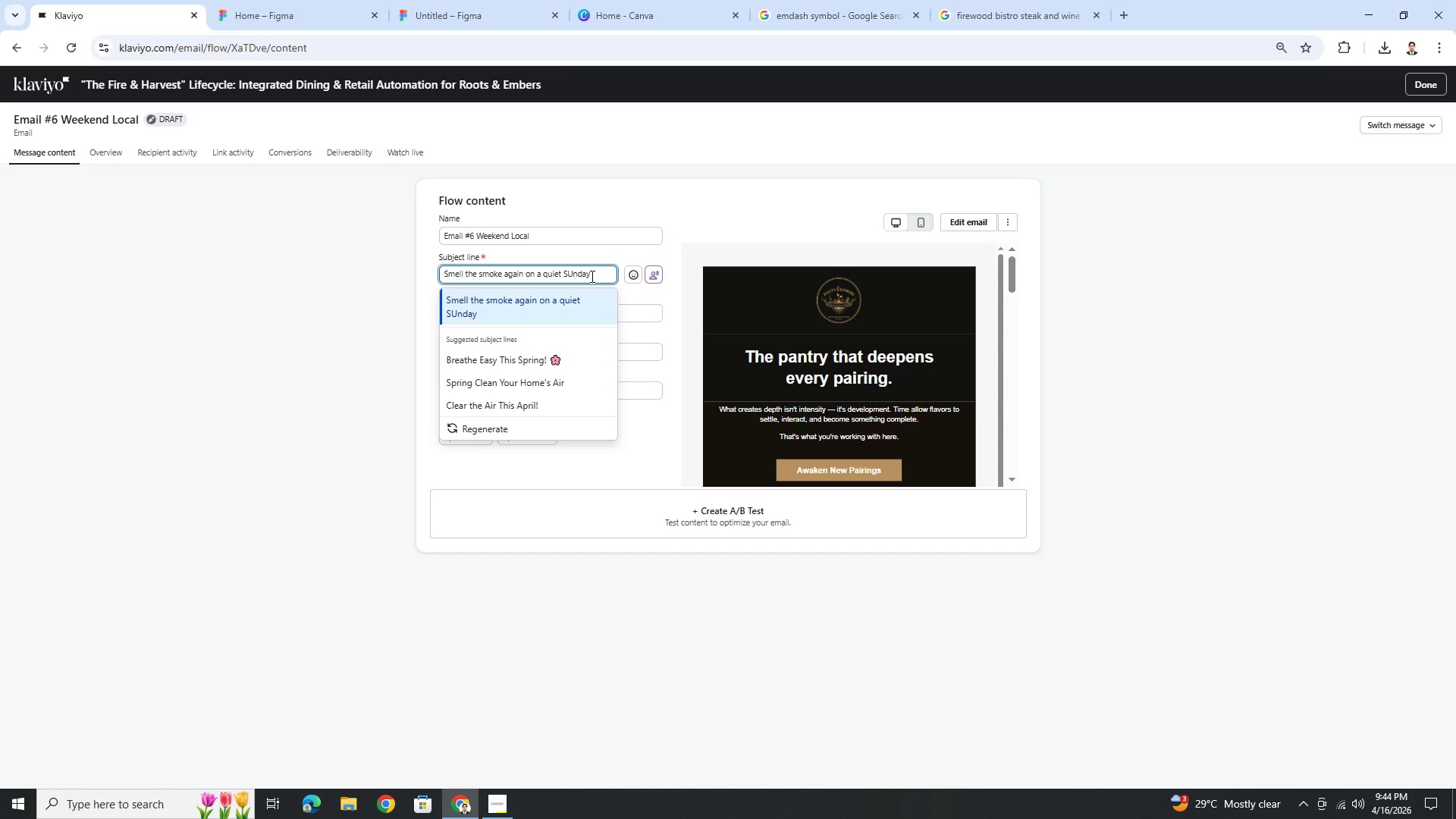 
left_click([575, 273])
 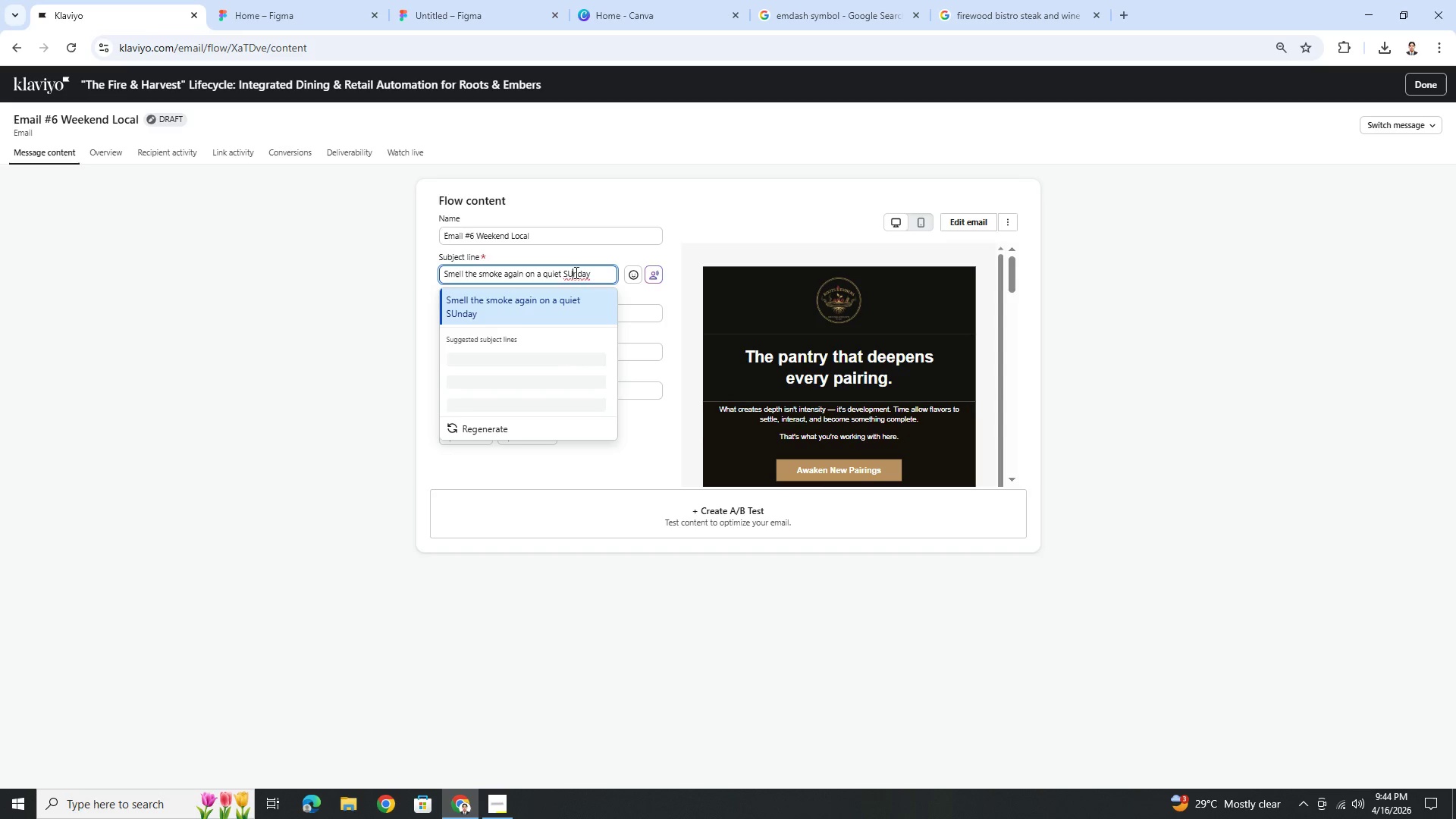 
key(Backspace)
 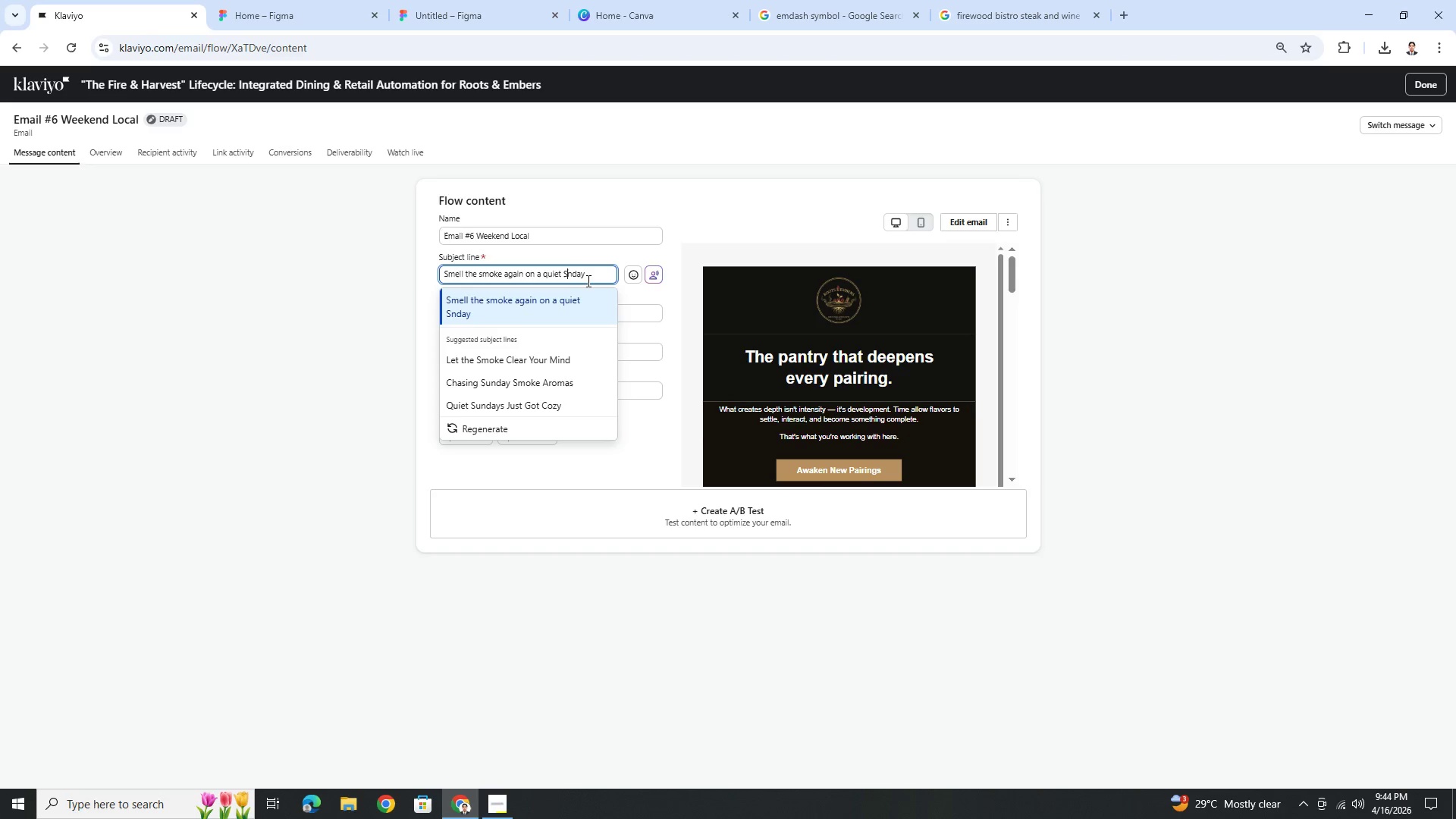 
key(U)
 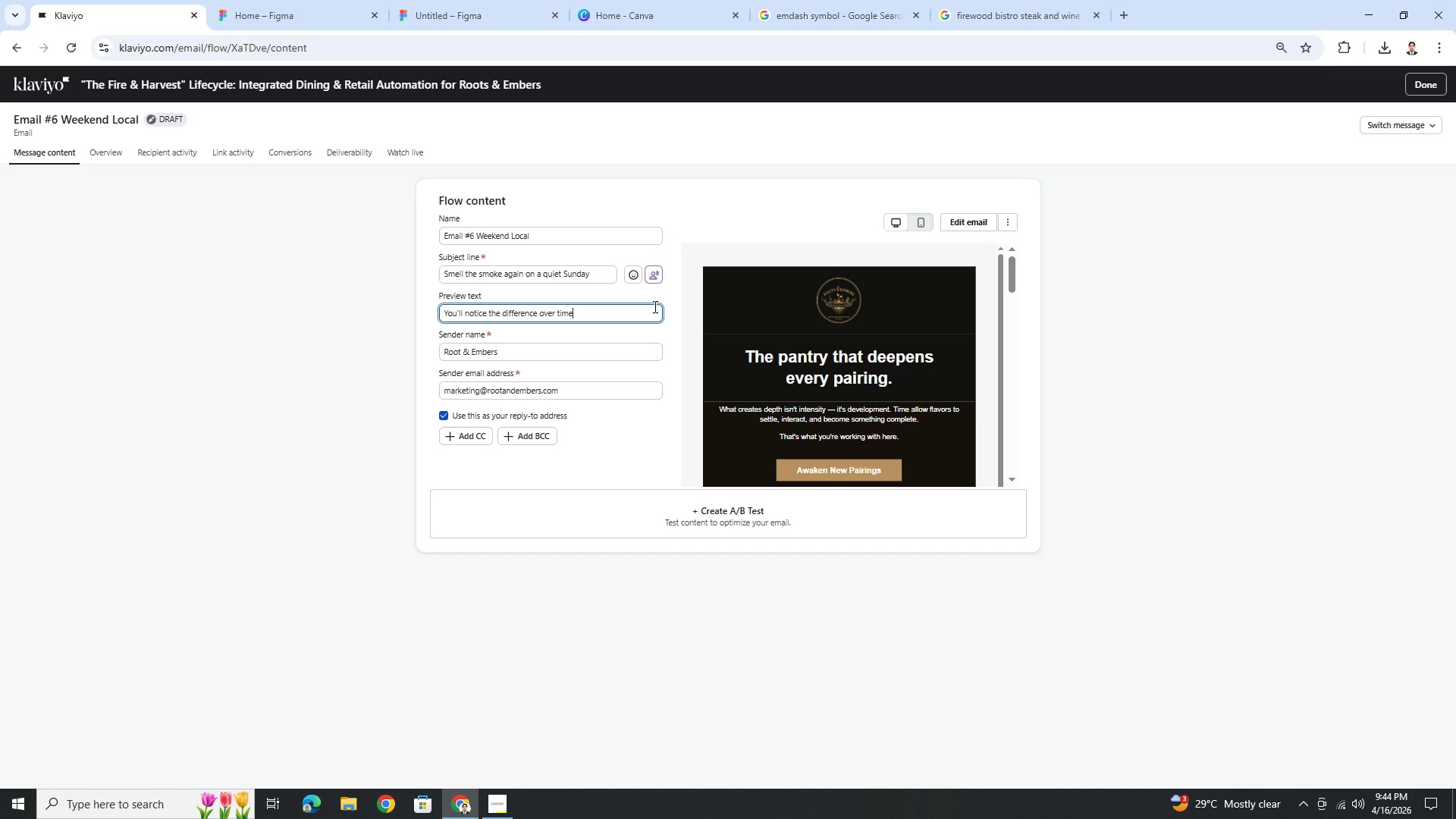 
double_click([654, 306])
 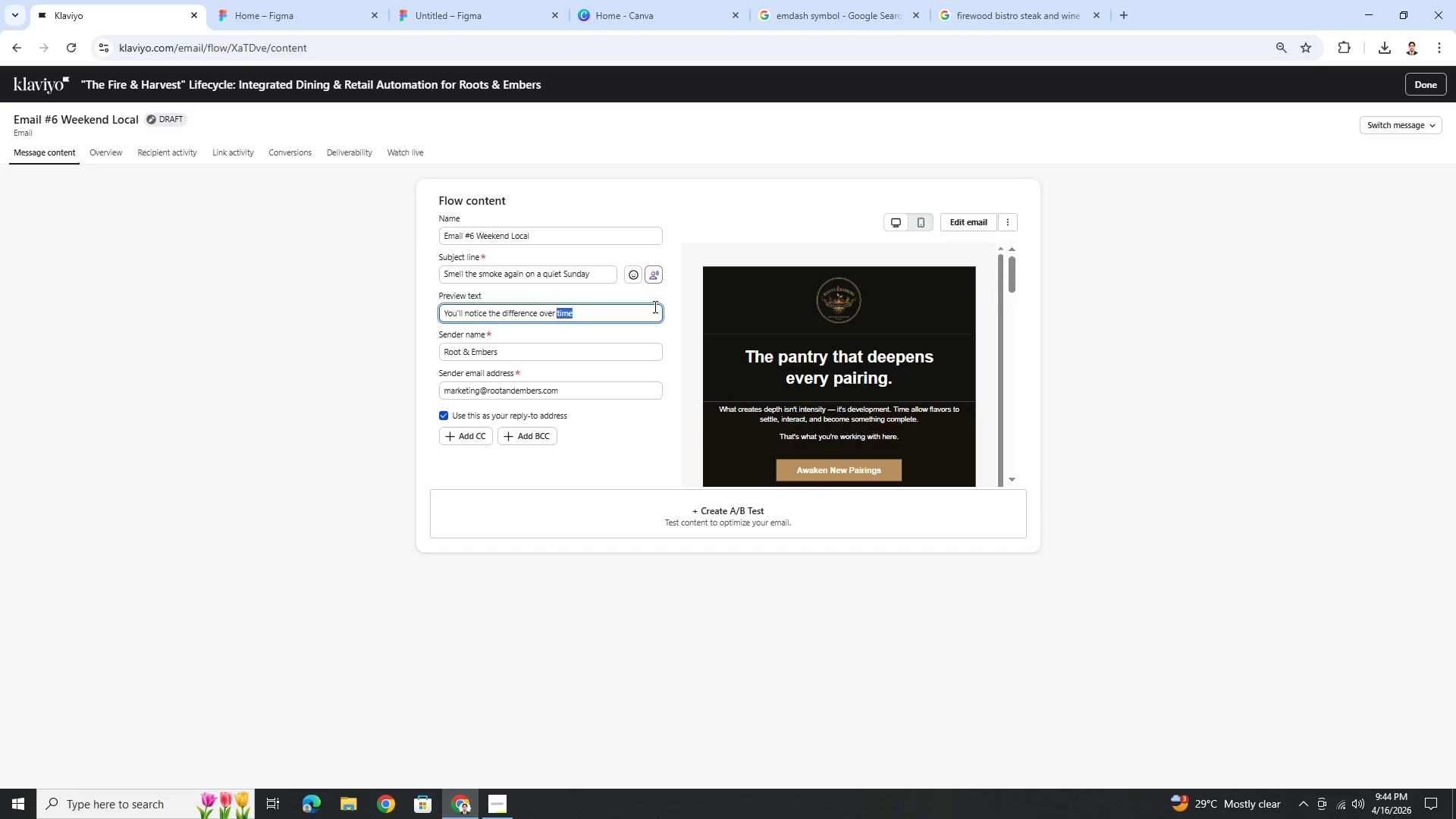 
triple_click([654, 306])
 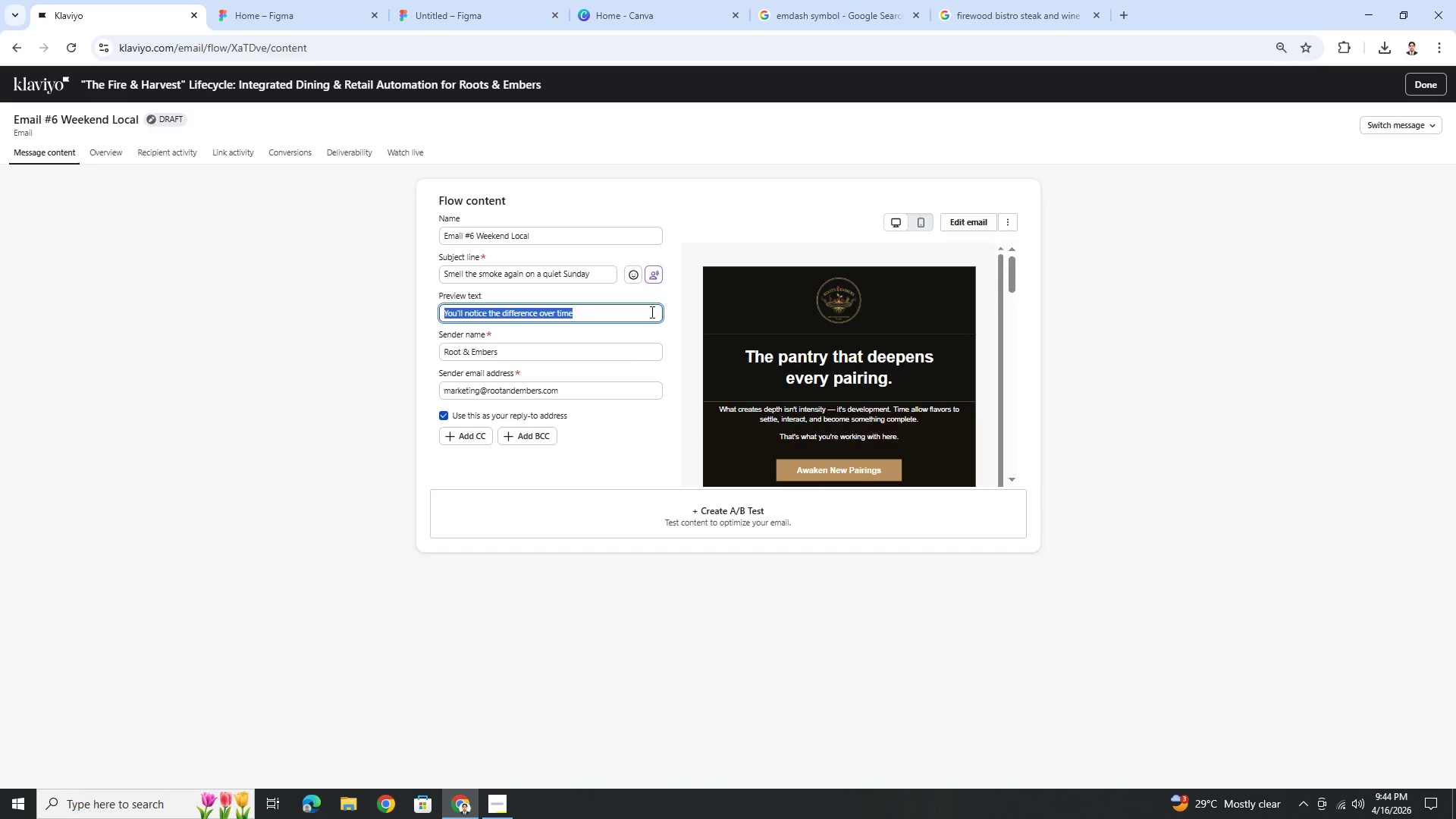 
wait(9.61)
 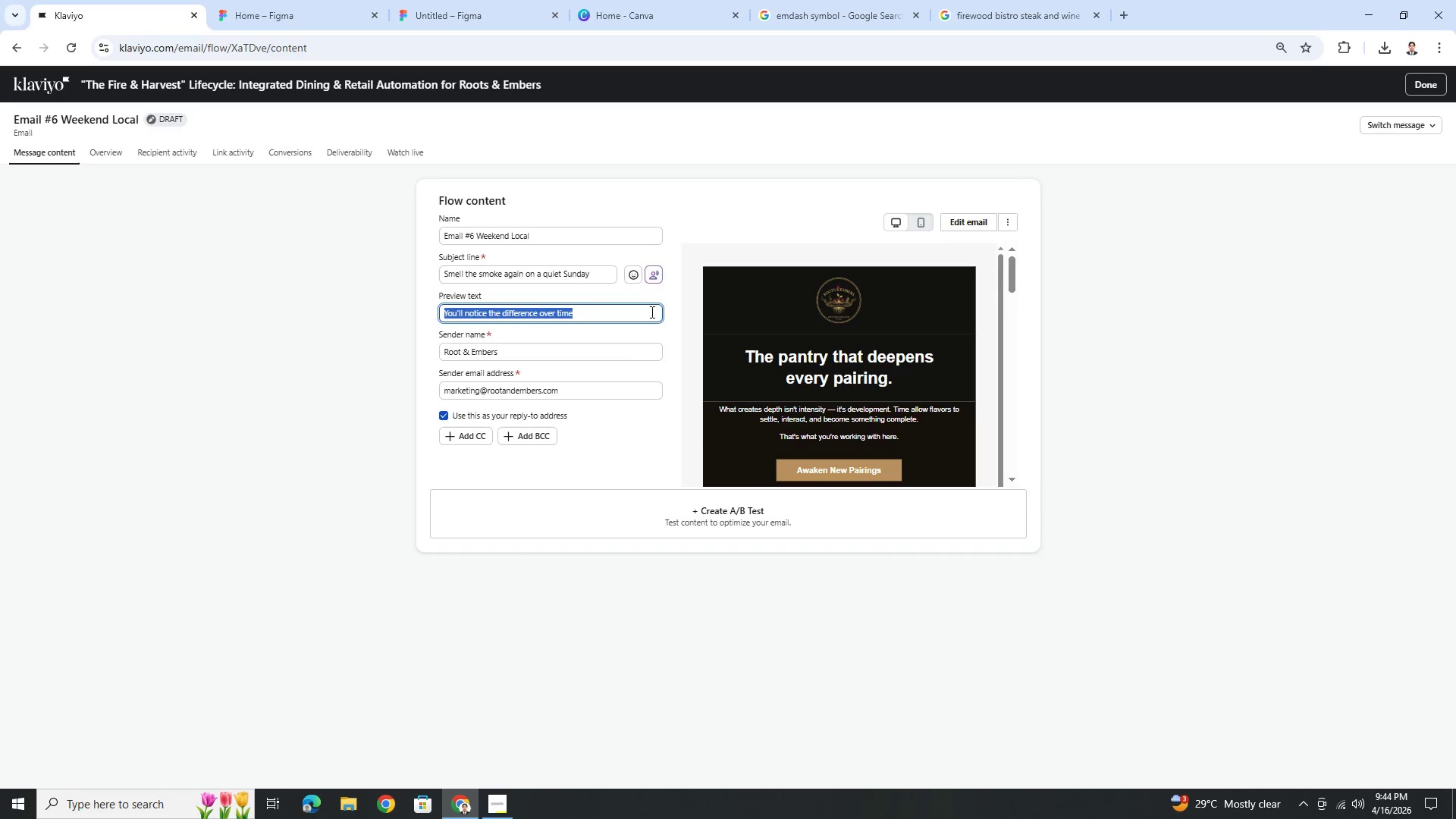 
left_click([508, 803])